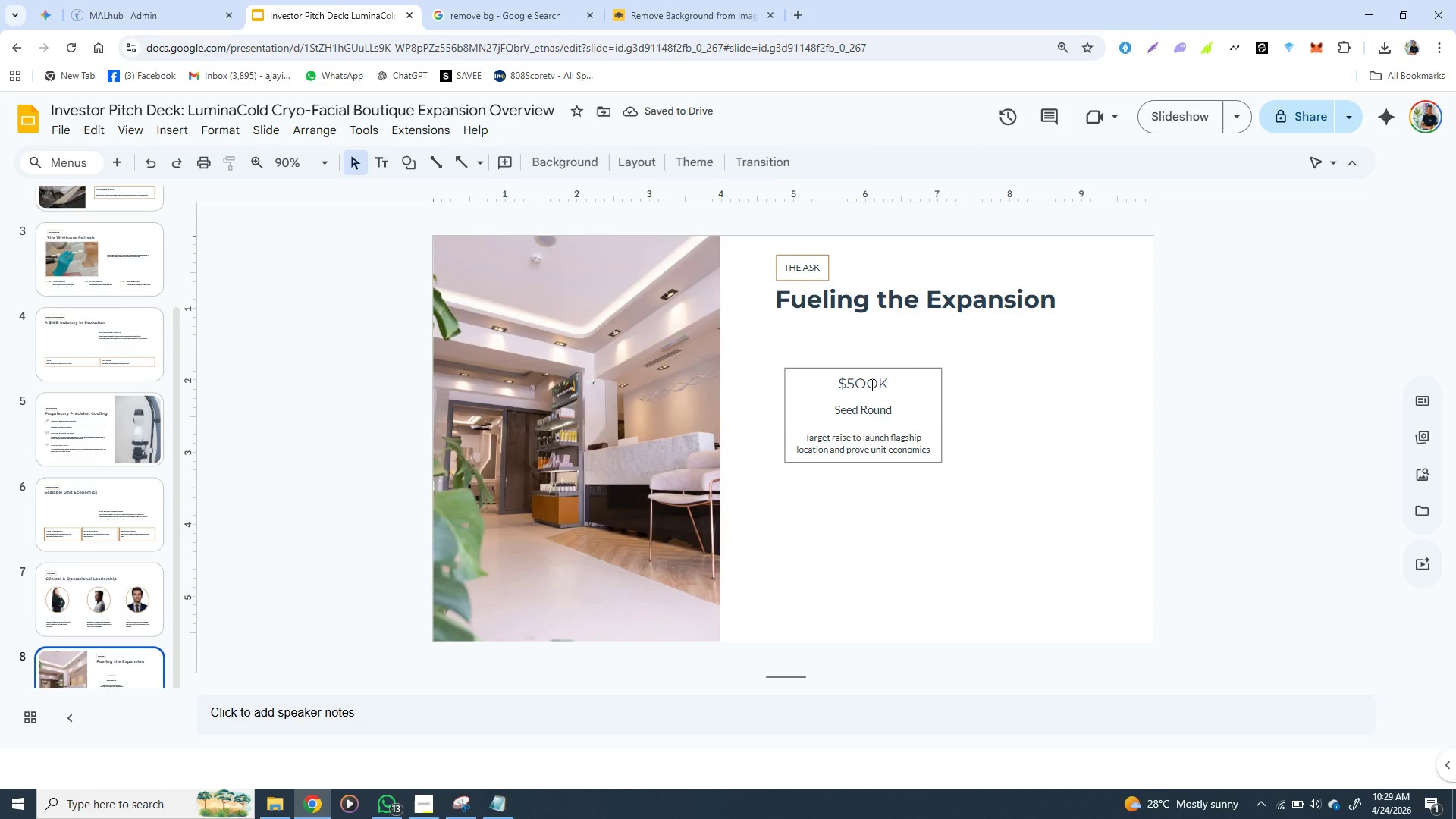 
double_click([871, 384])
 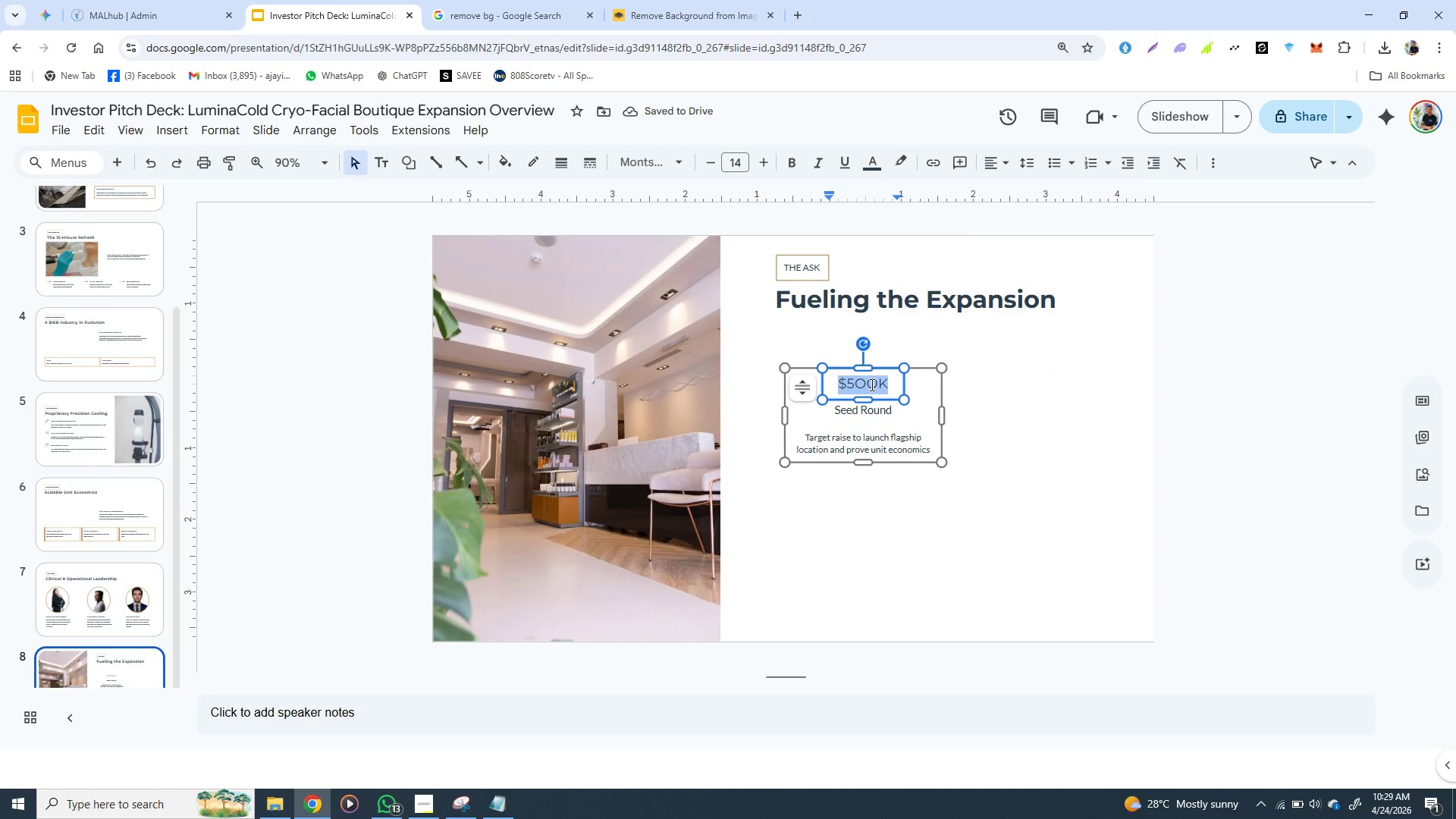 
triple_click([871, 384])
 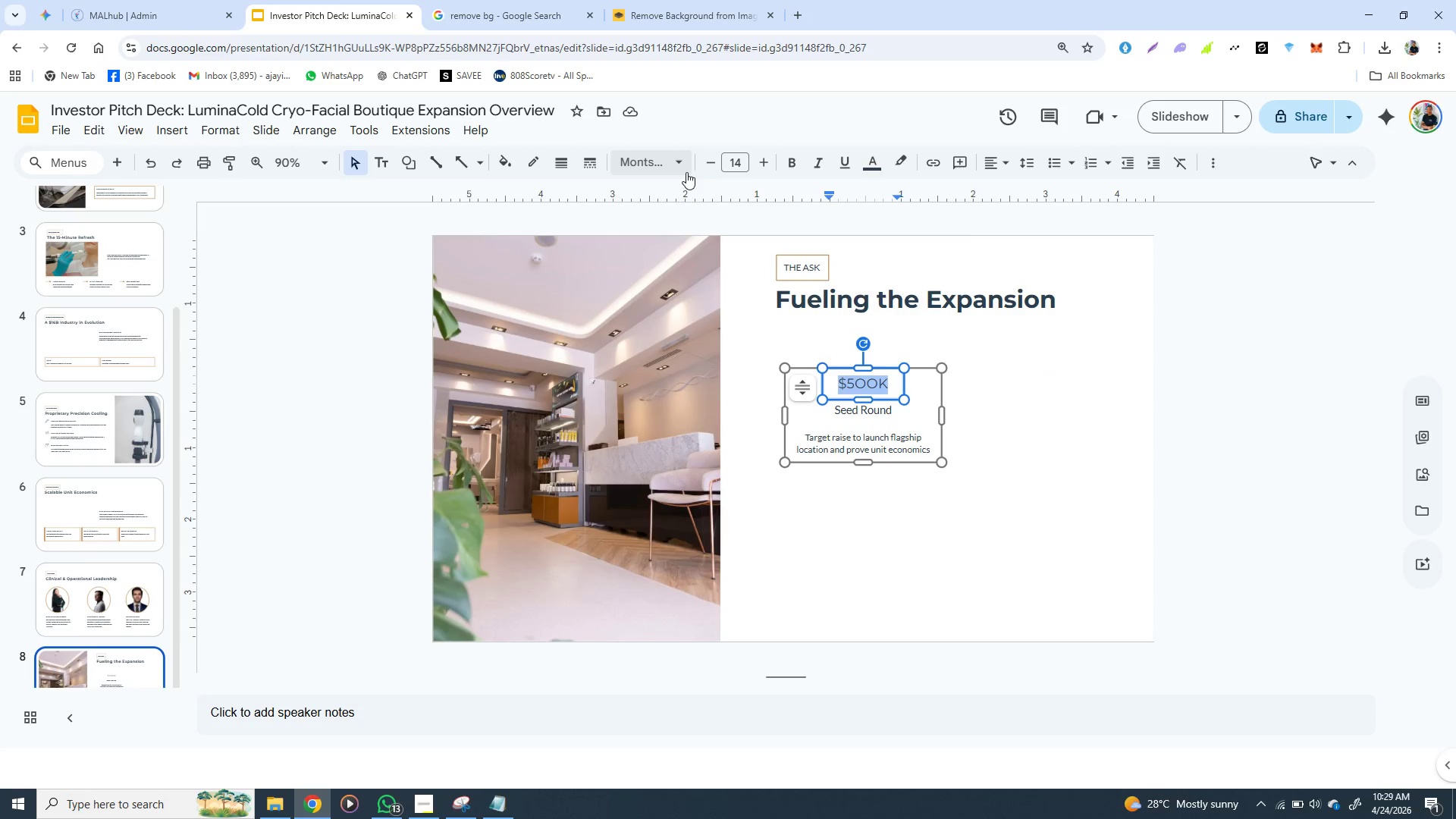 
left_click([678, 166])
 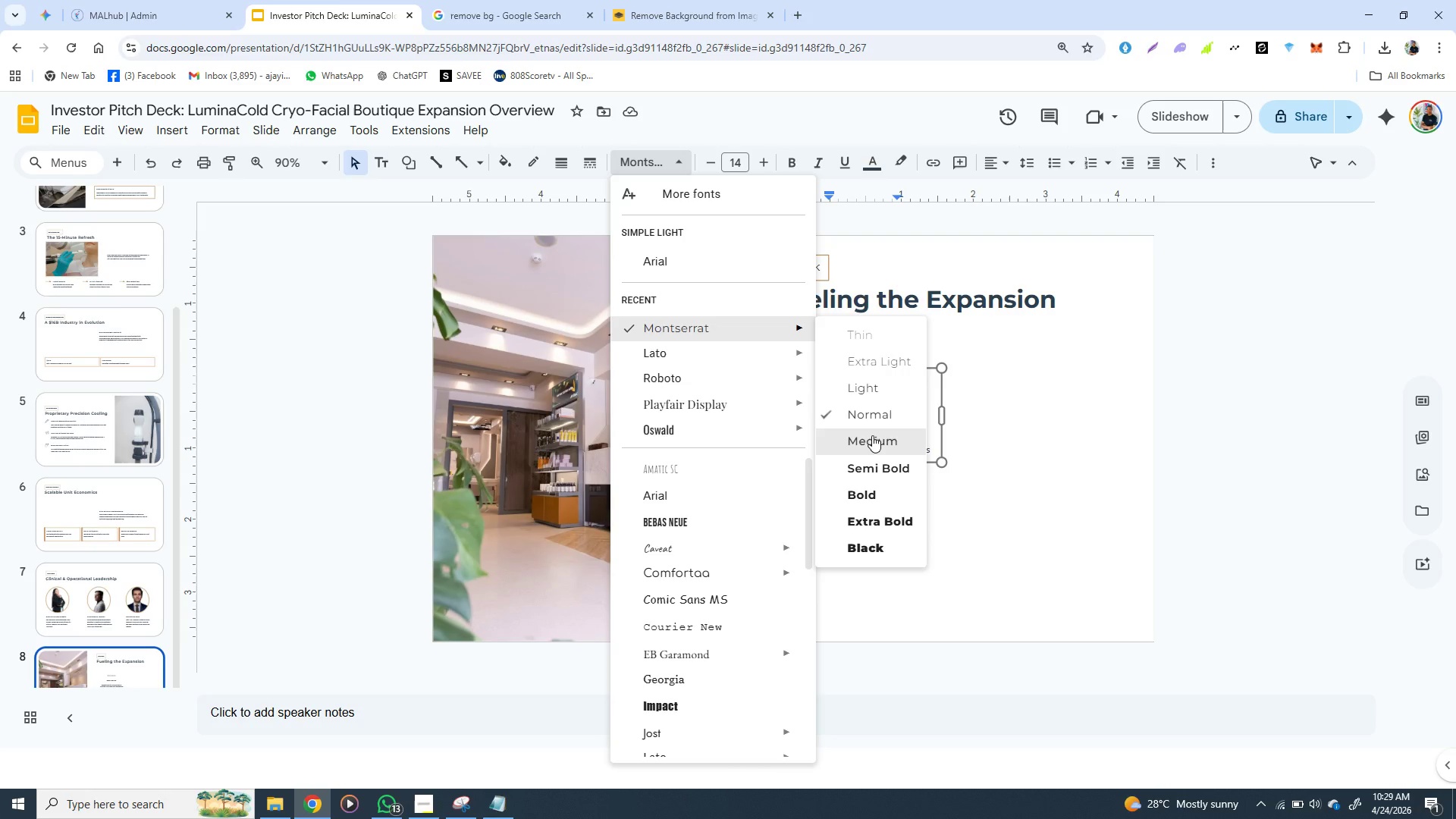 
left_click([872, 435])
 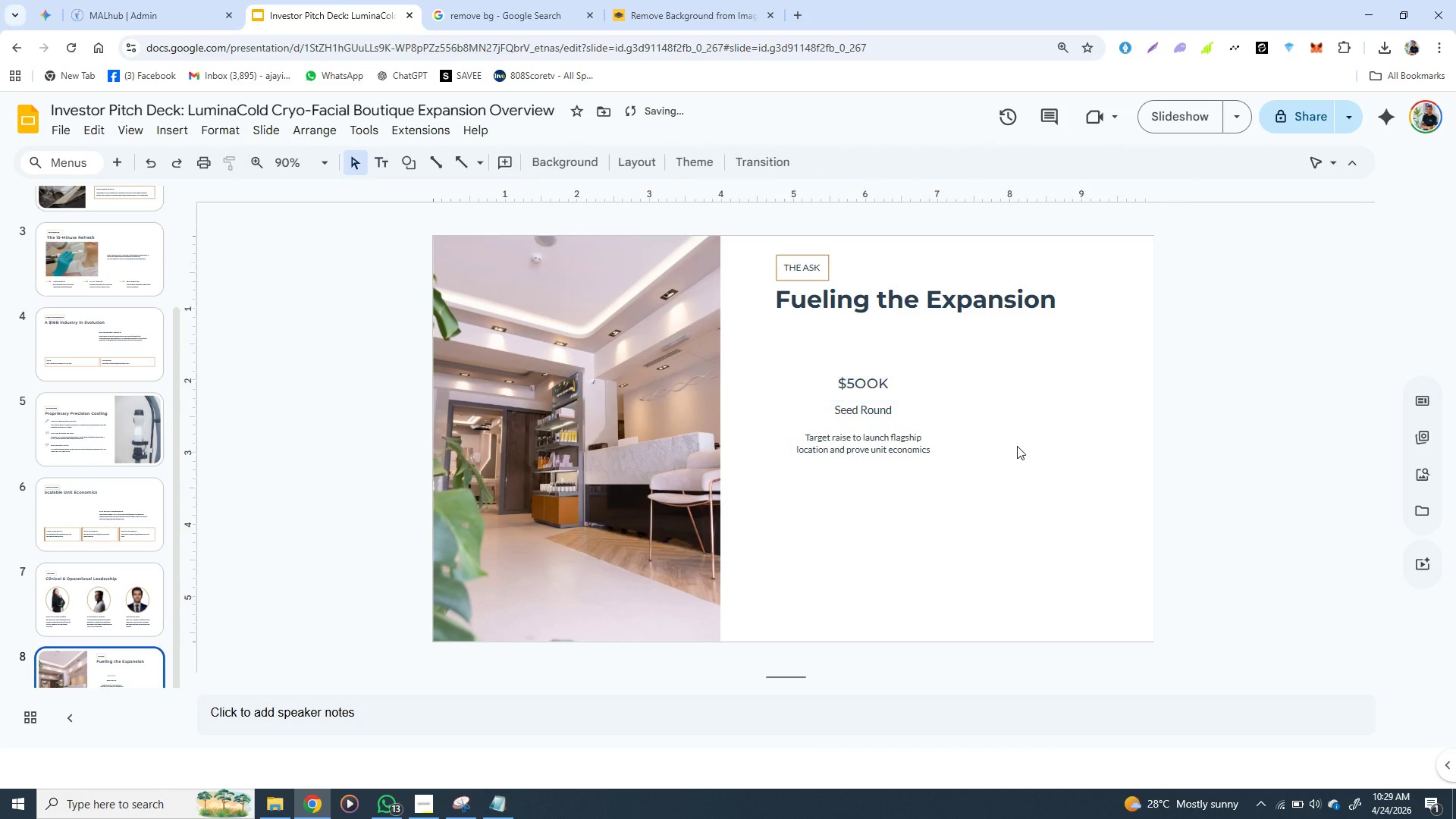 
left_click([1017, 446])
 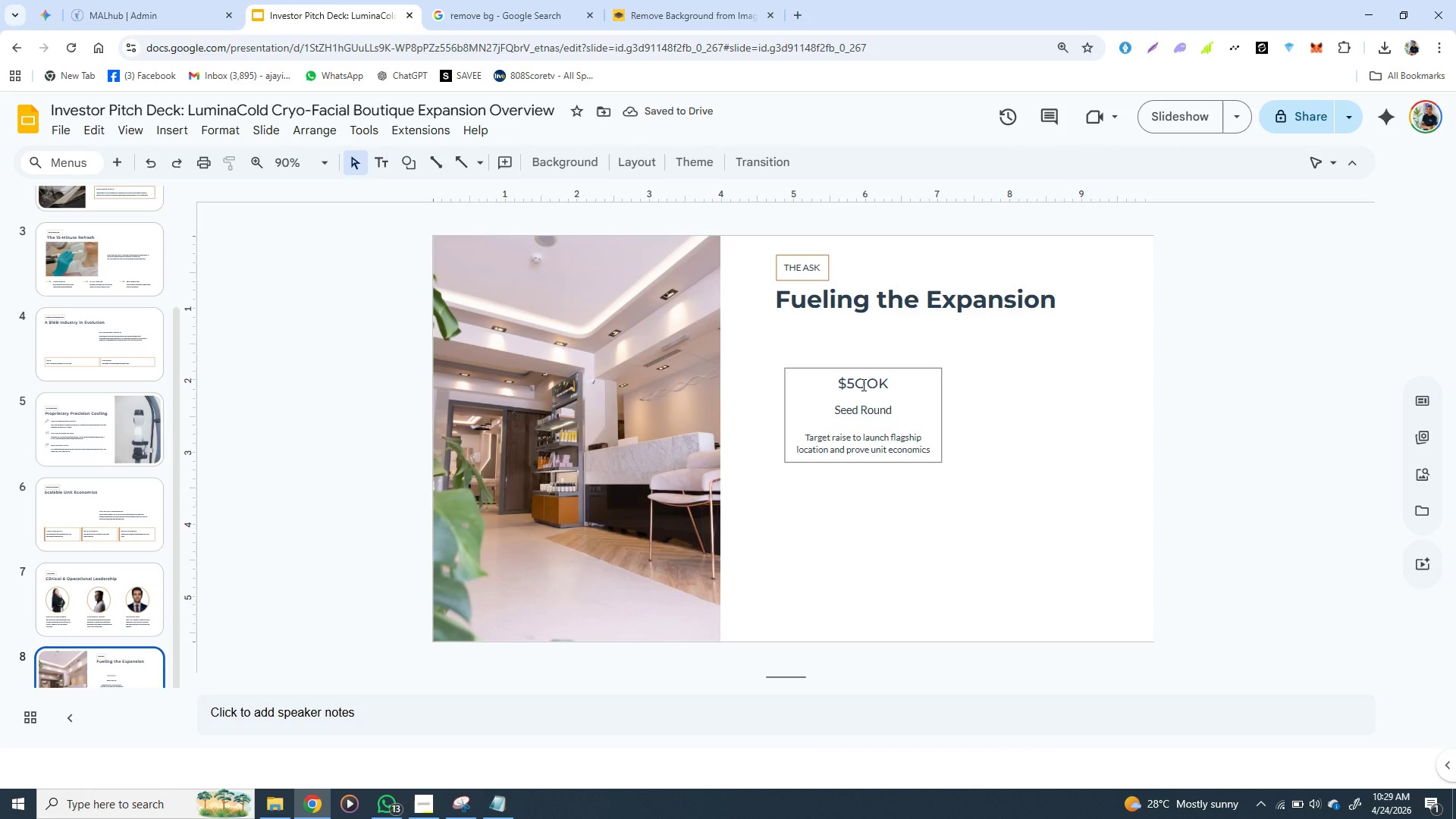 
double_click([862, 384])
 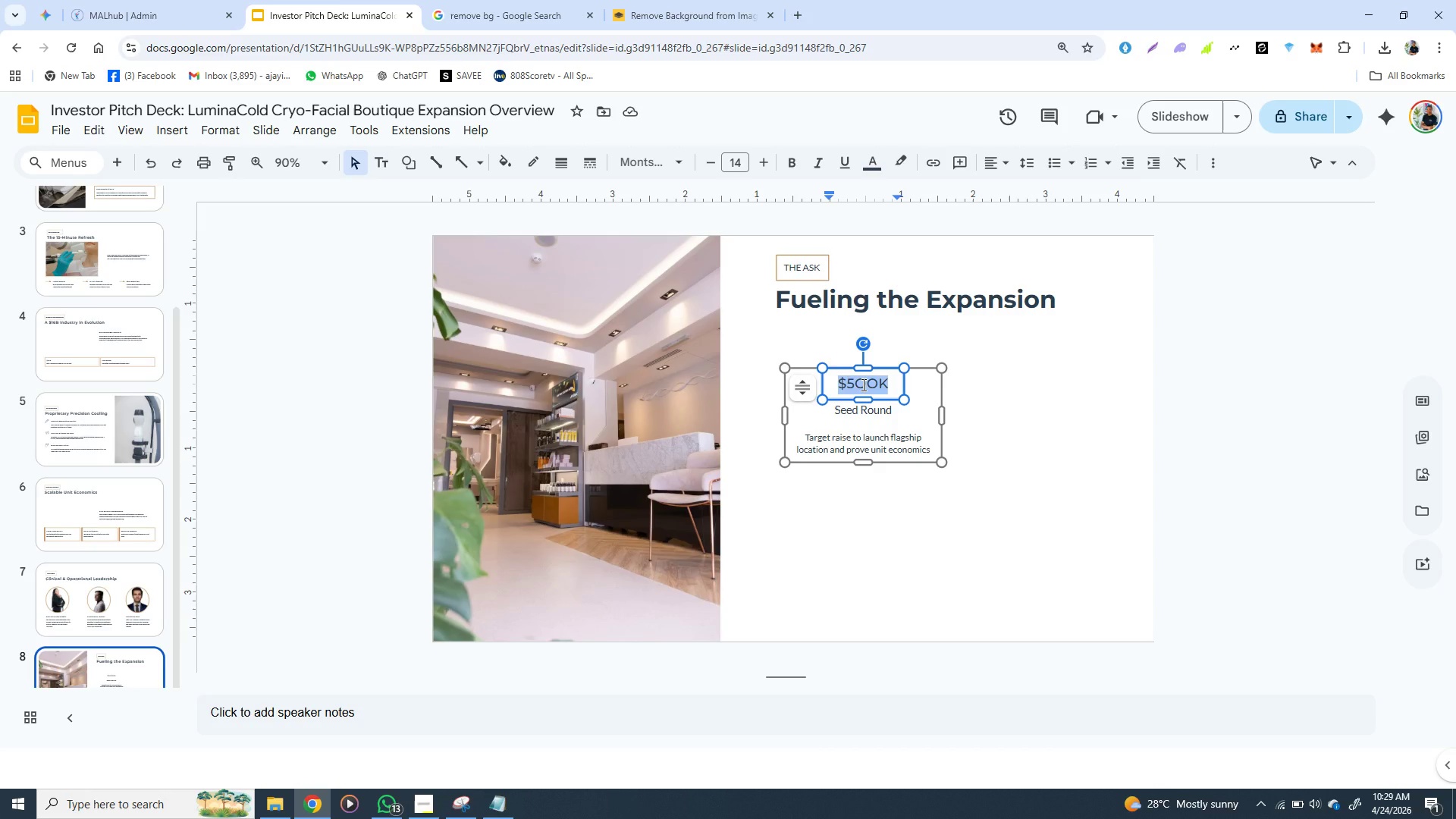 
triple_click([862, 384])
 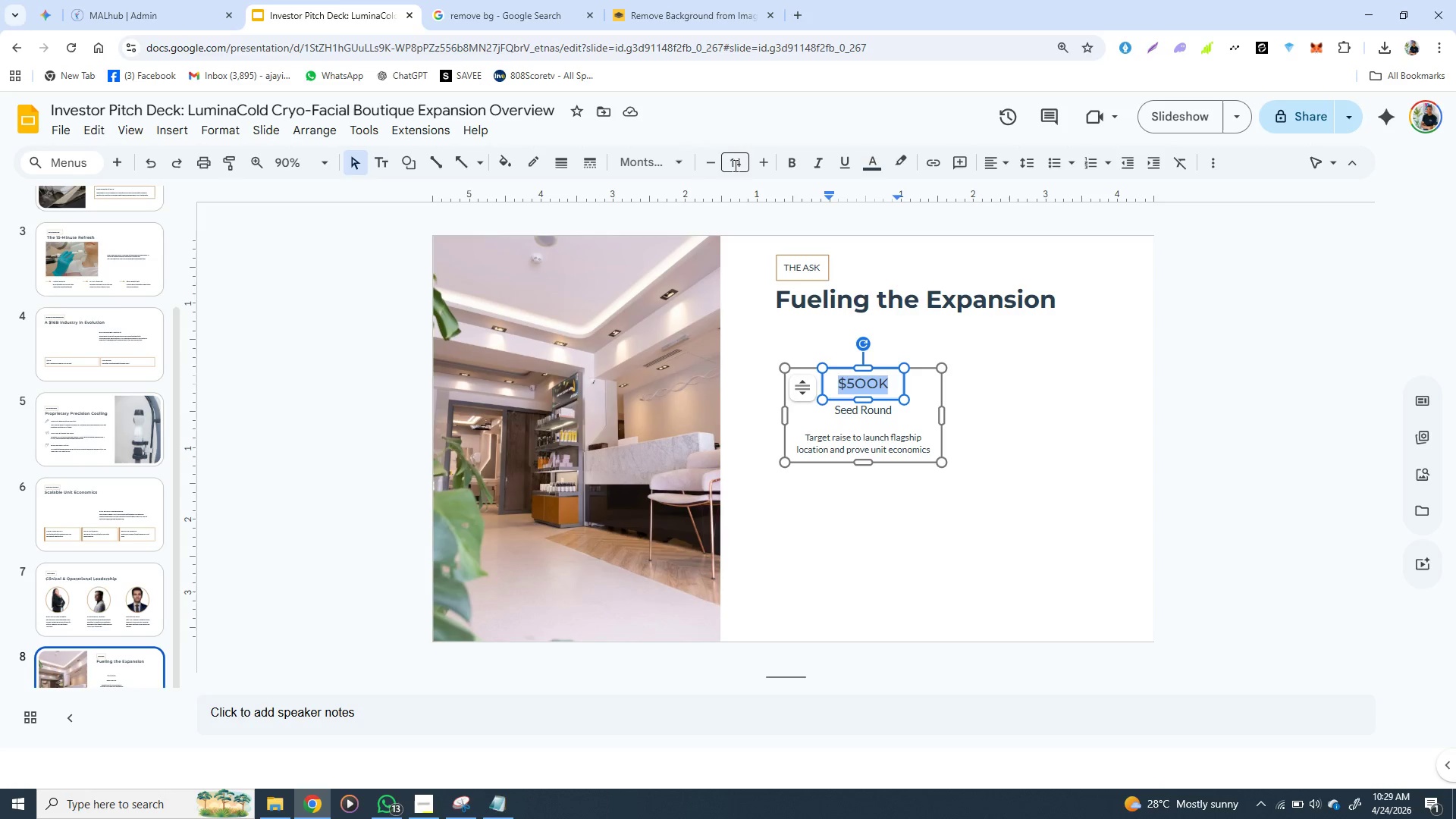 
left_click([682, 167])
 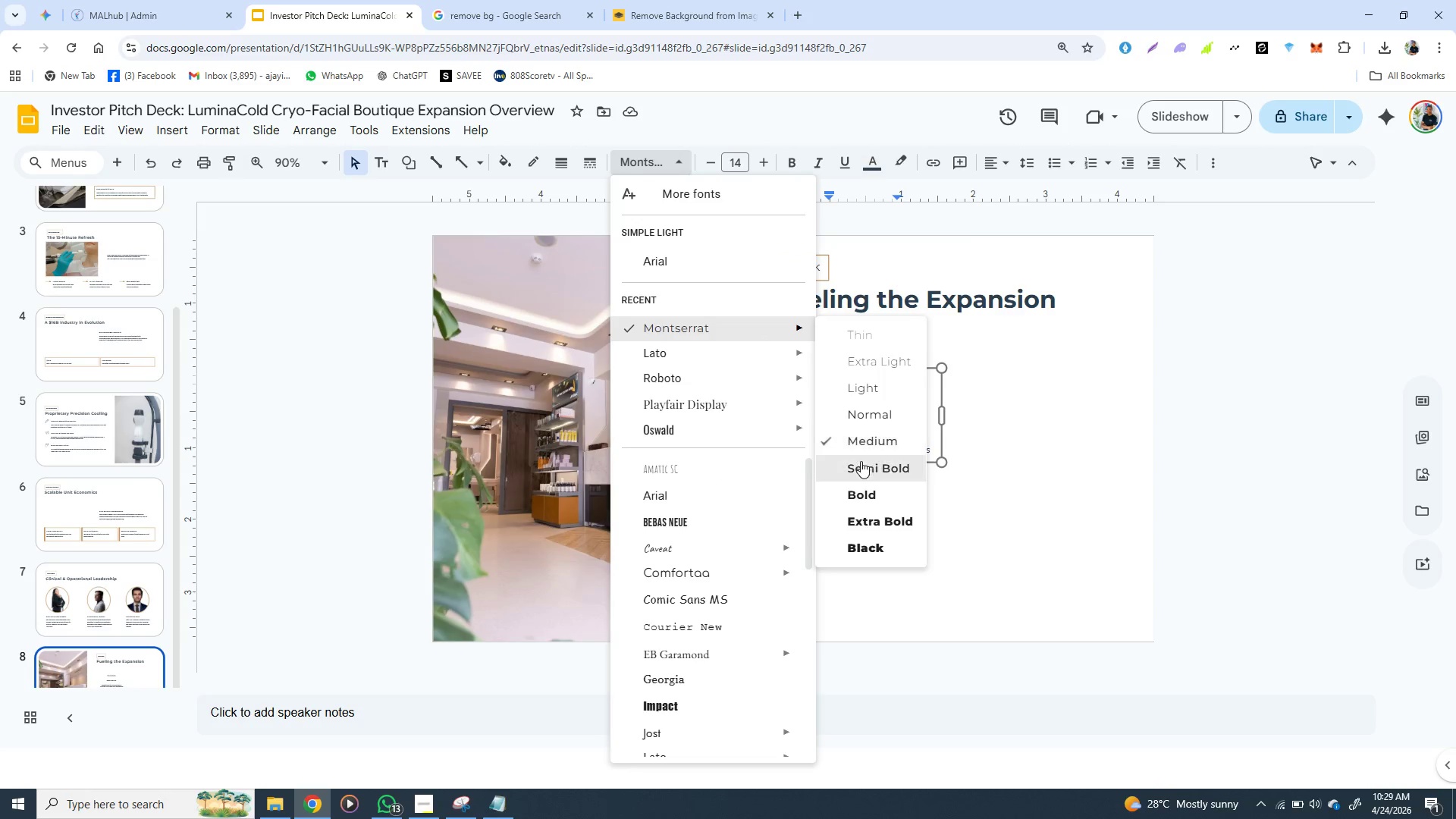 
left_click([861, 466])
 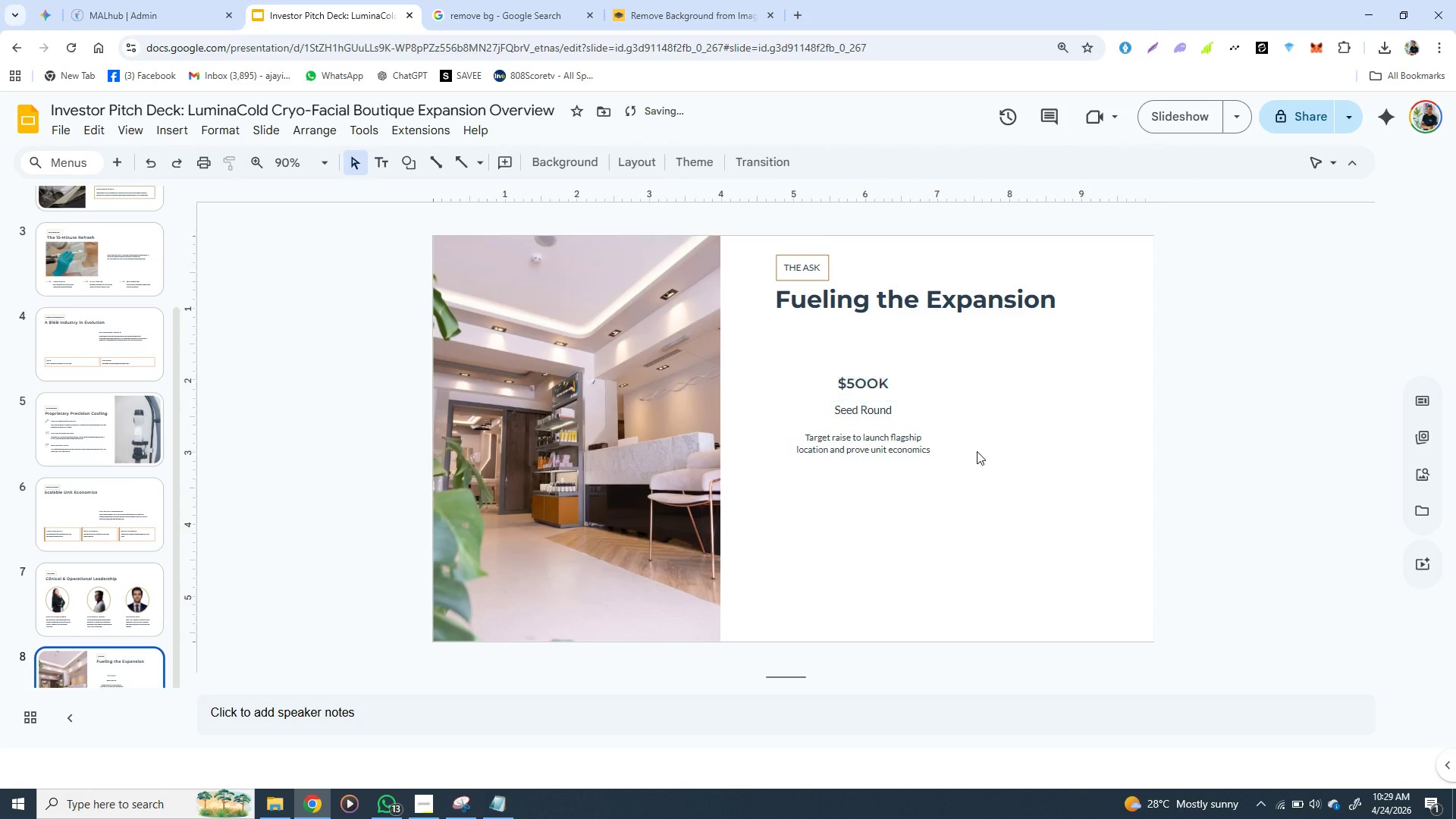 
left_click([977, 451])
 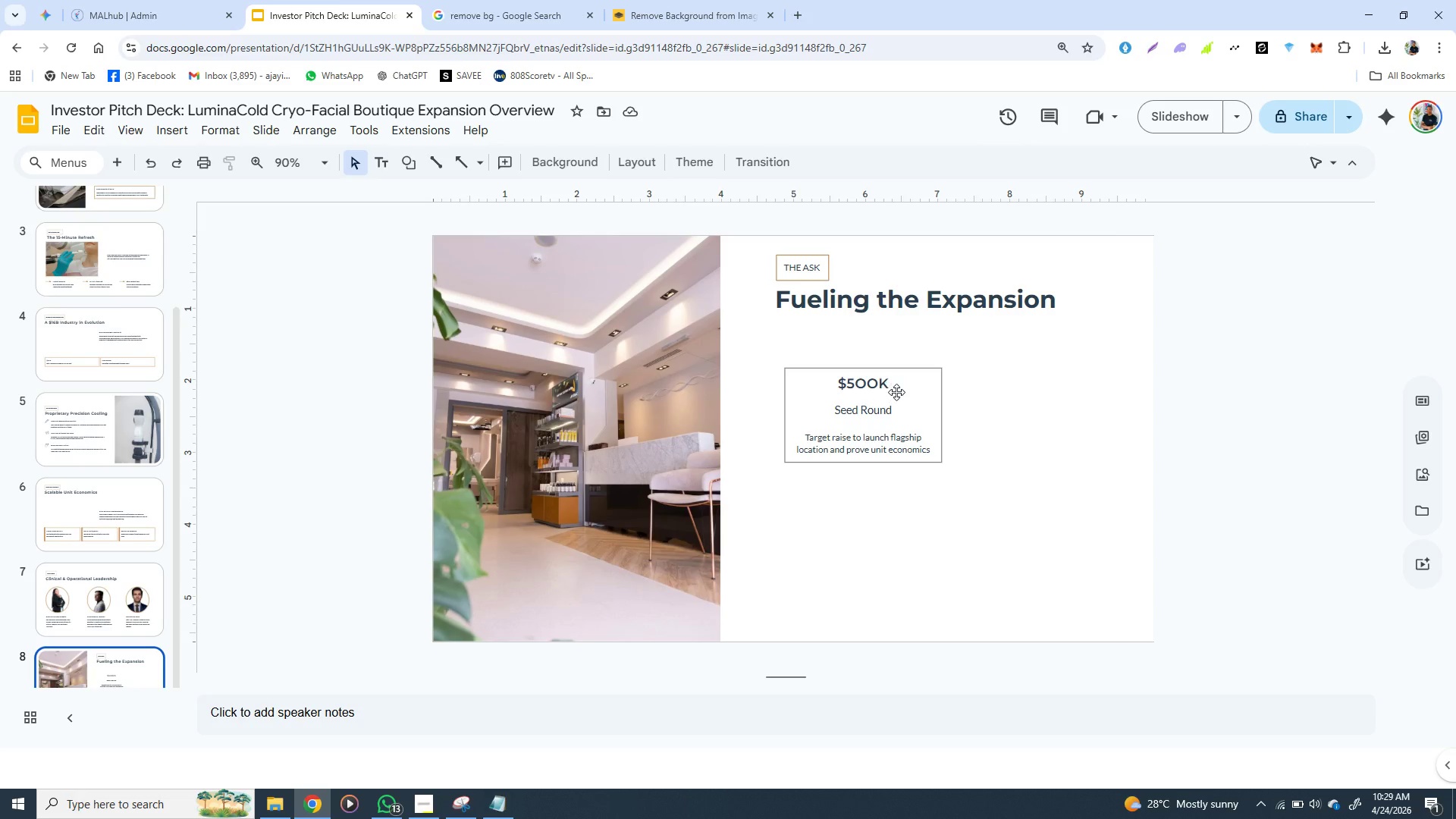 
wait(7.88)
 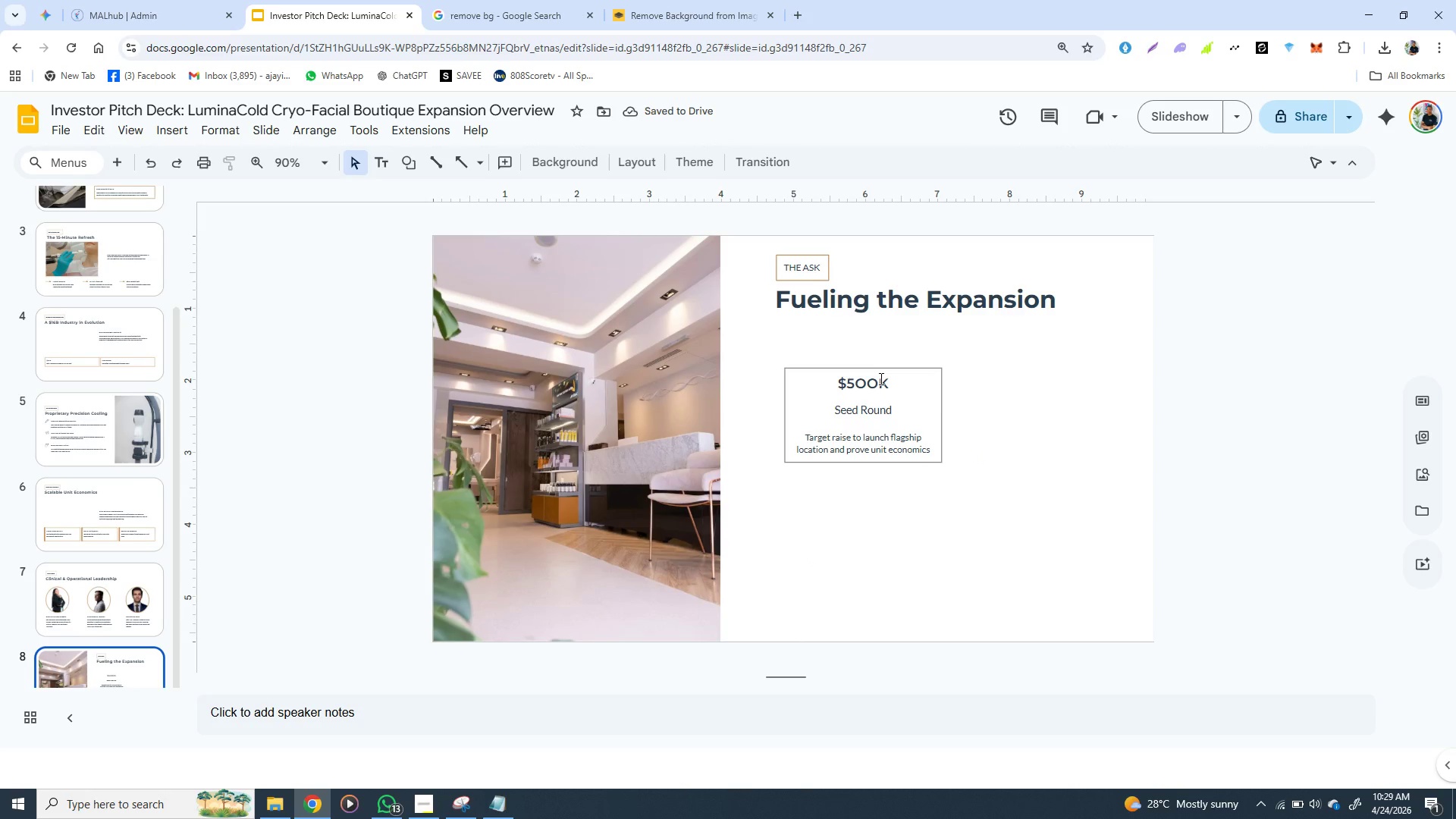 
left_click([882, 435])
 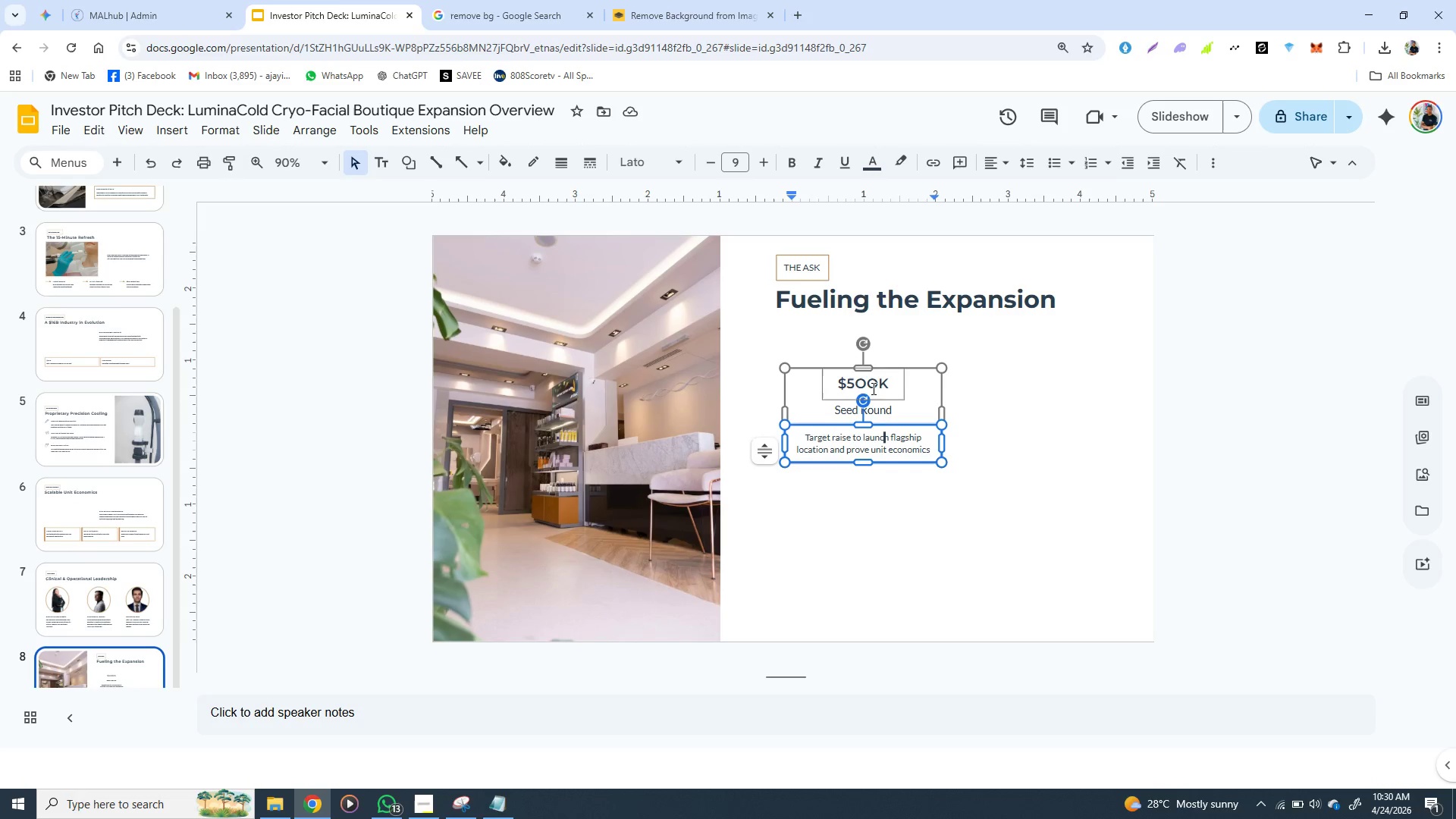 
wait(5.48)
 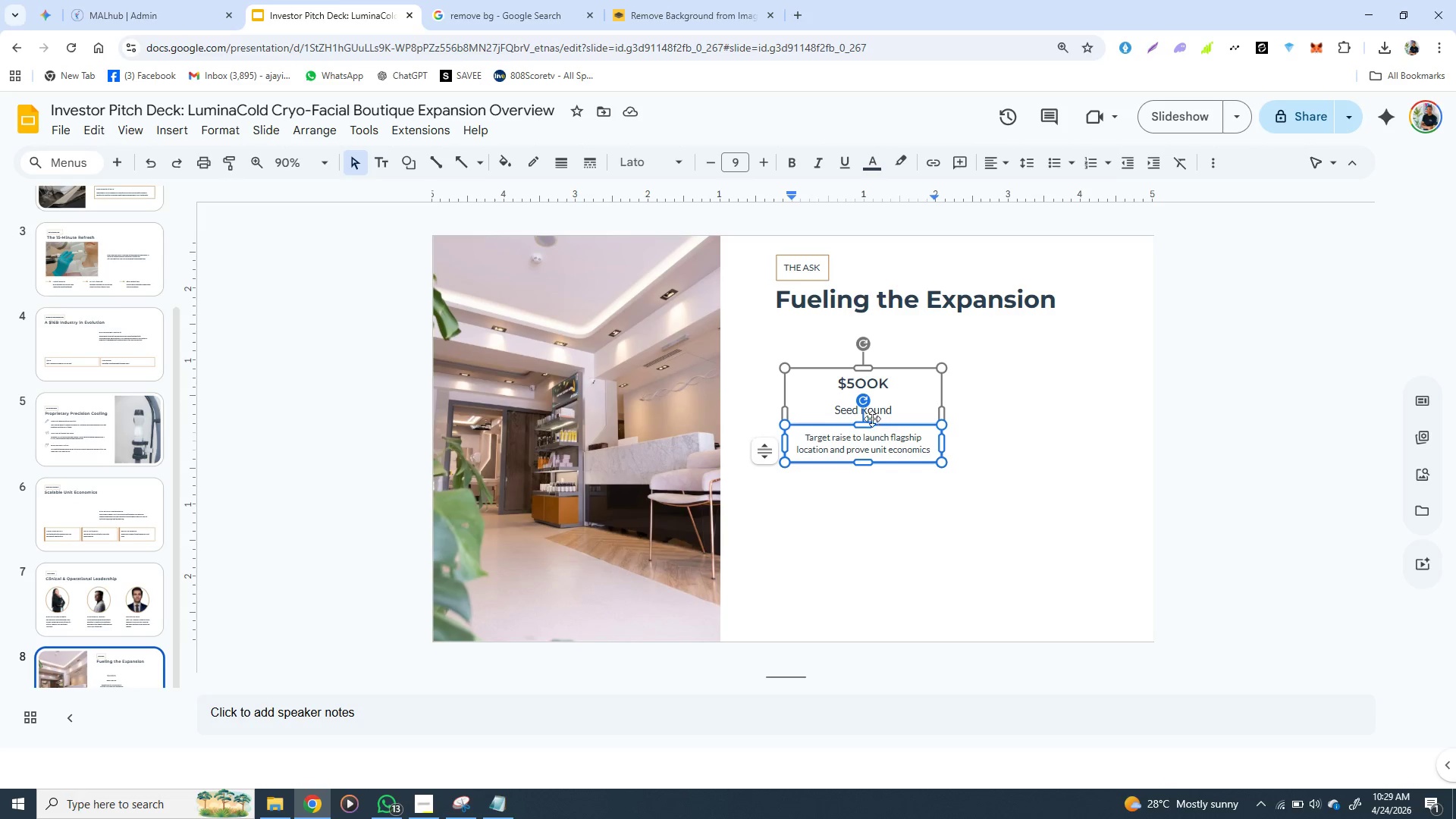 
left_click([878, 367])
 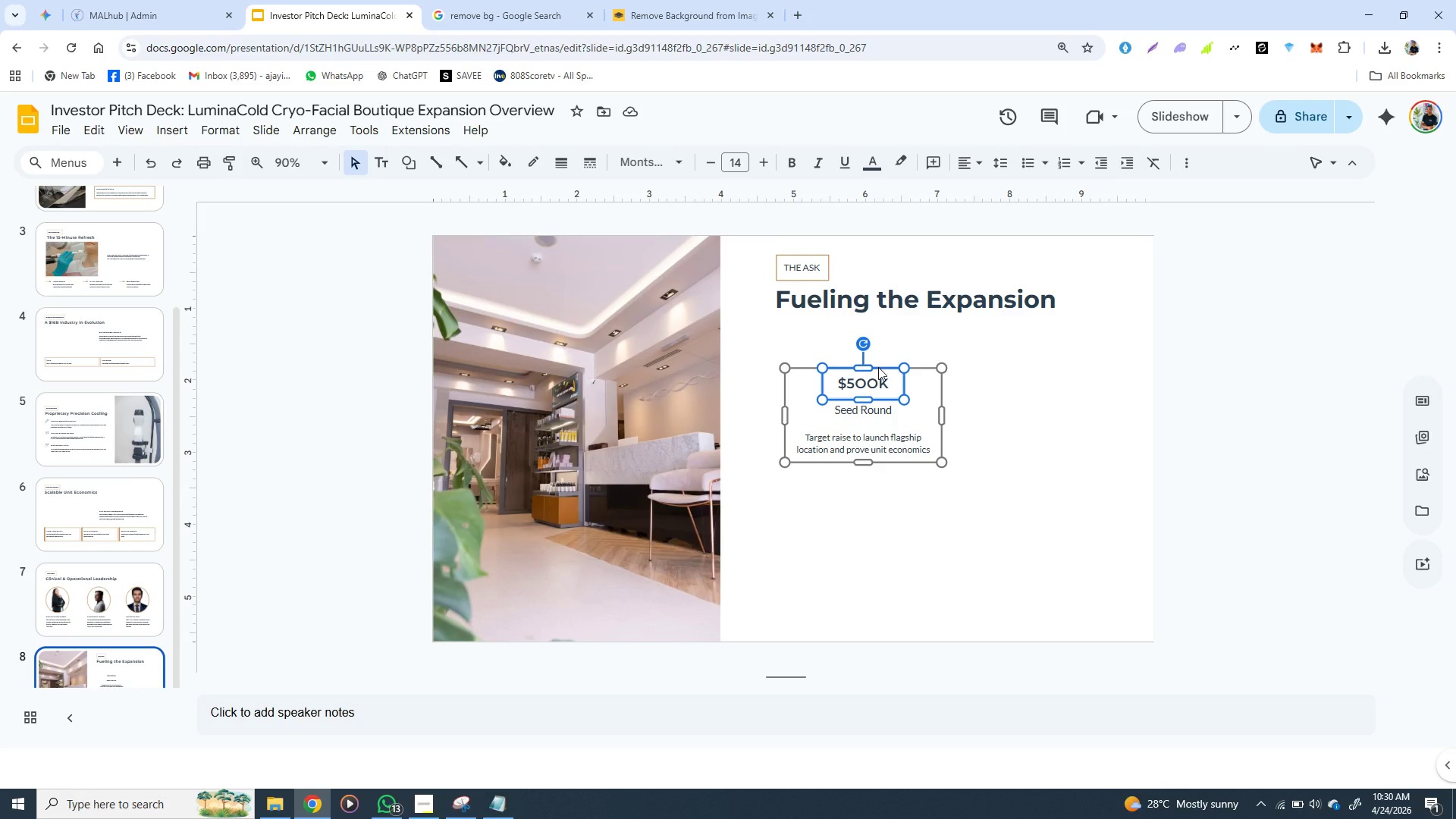 
hold_key(key=ShiftLeft, duration=1.5)
 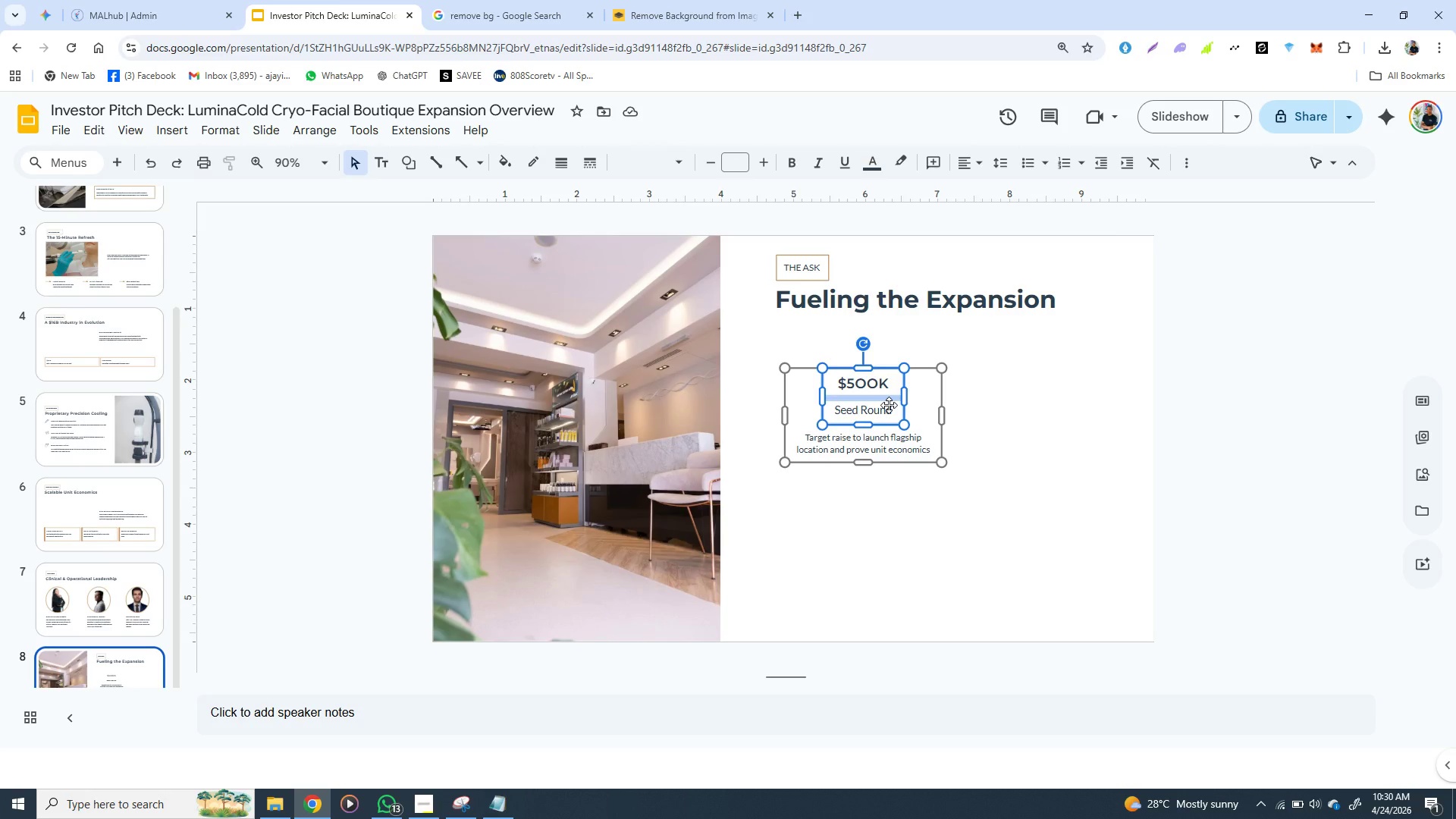 
hold_key(key=ShiftLeft, duration=0.8)
left_click([889, 405])
 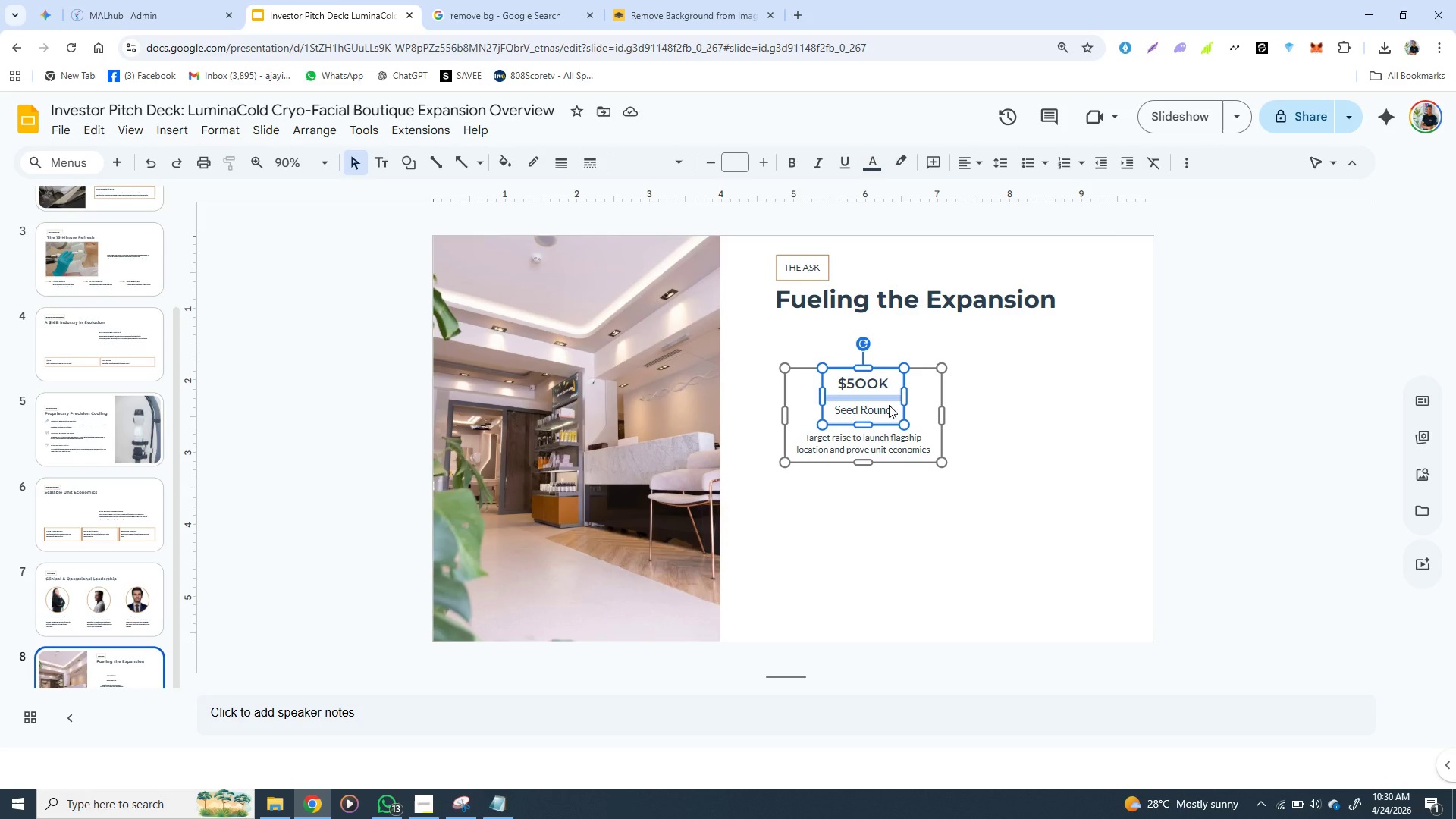 
key(ArrowLeft)
 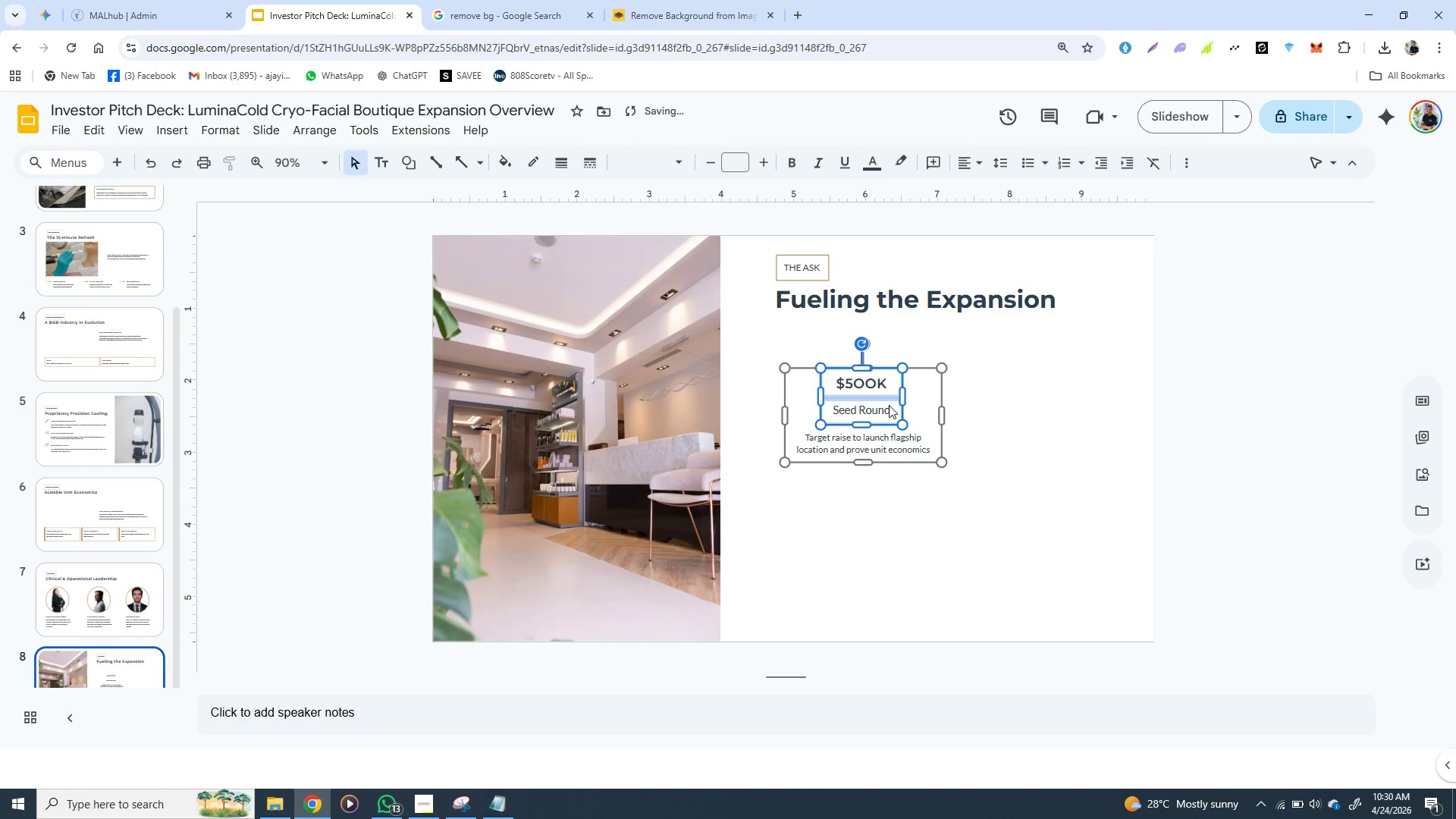 
key(ArrowLeft)
 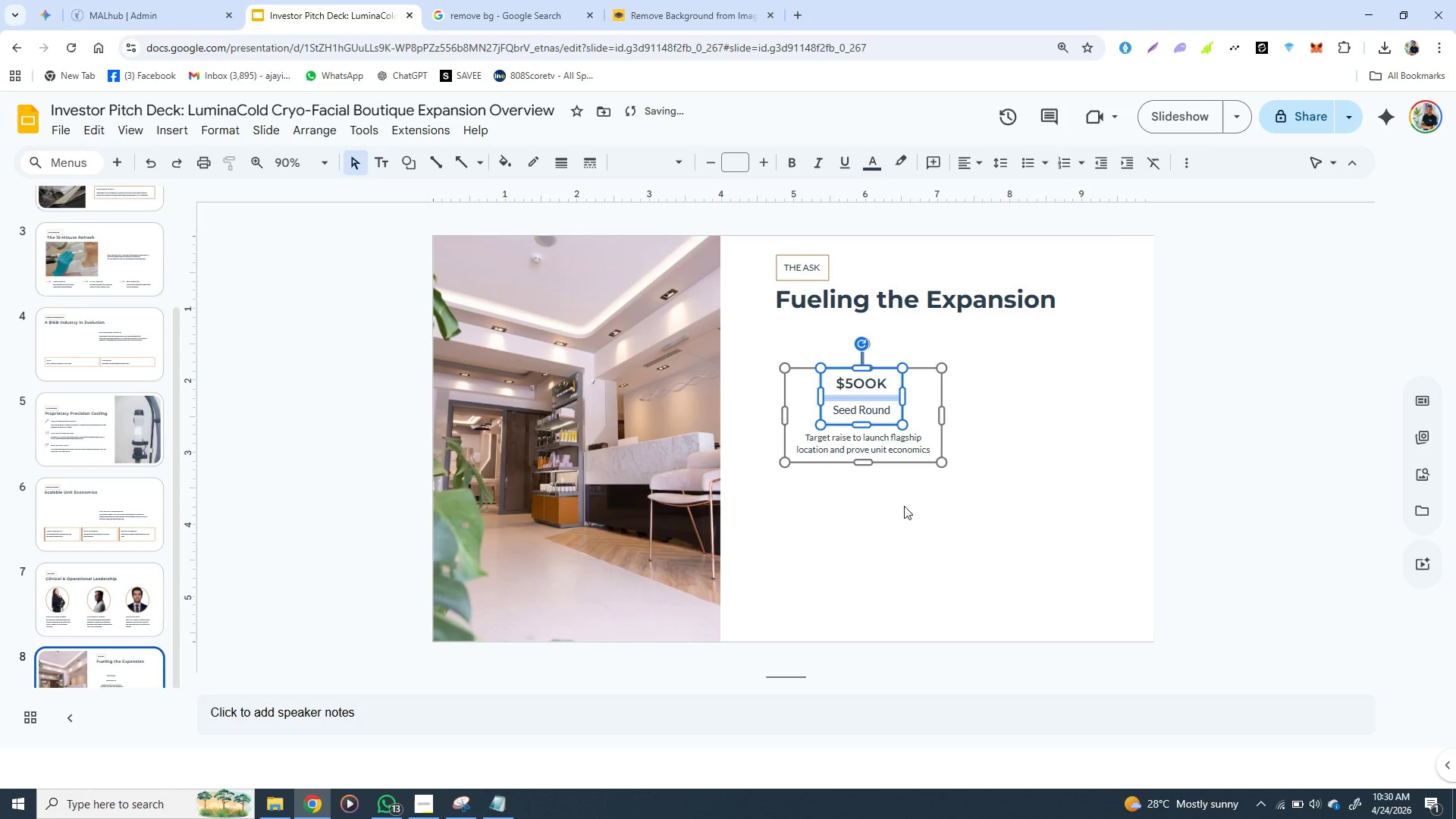 
left_click([902, 510])
 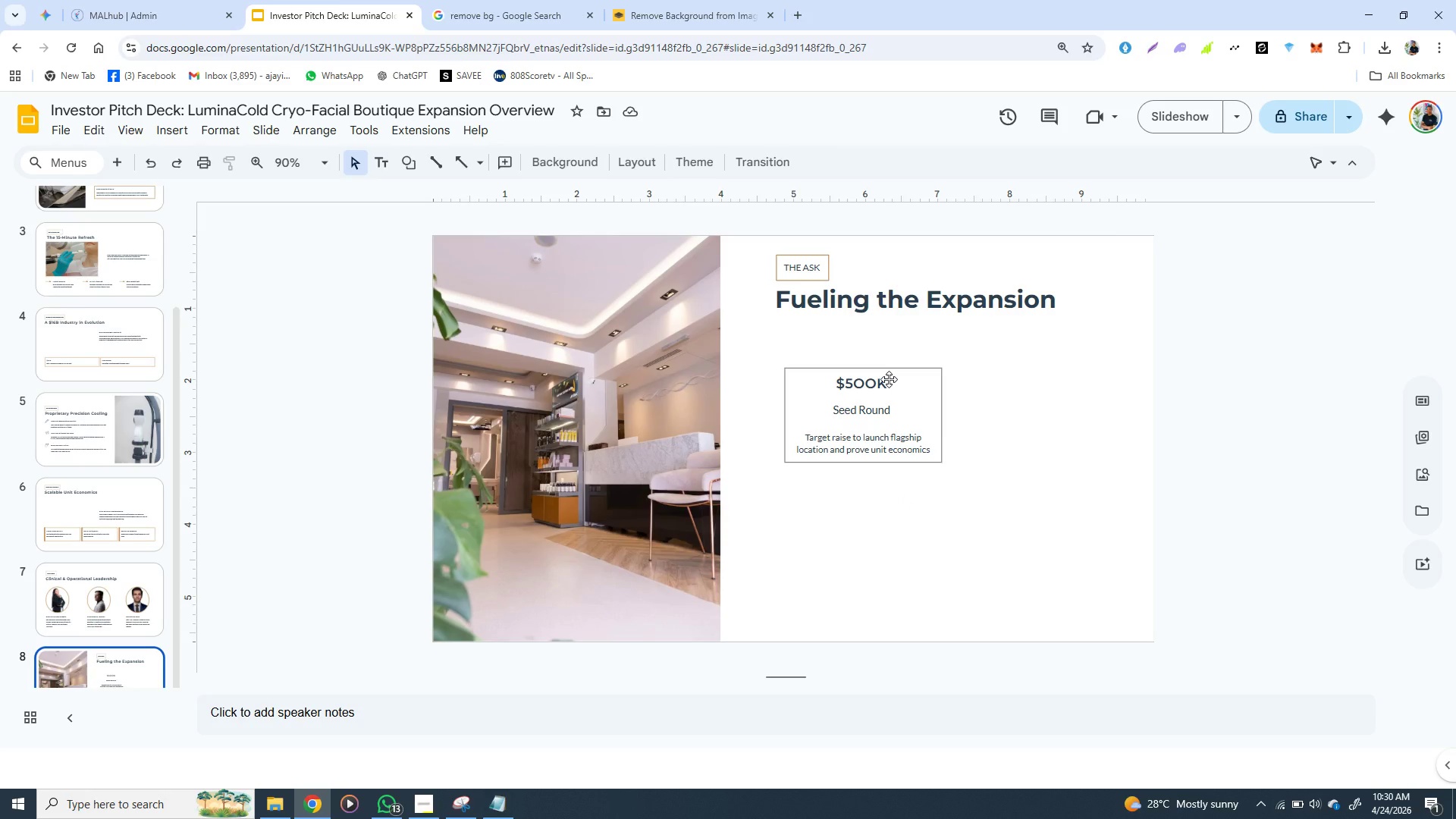 
wait(11.48)
 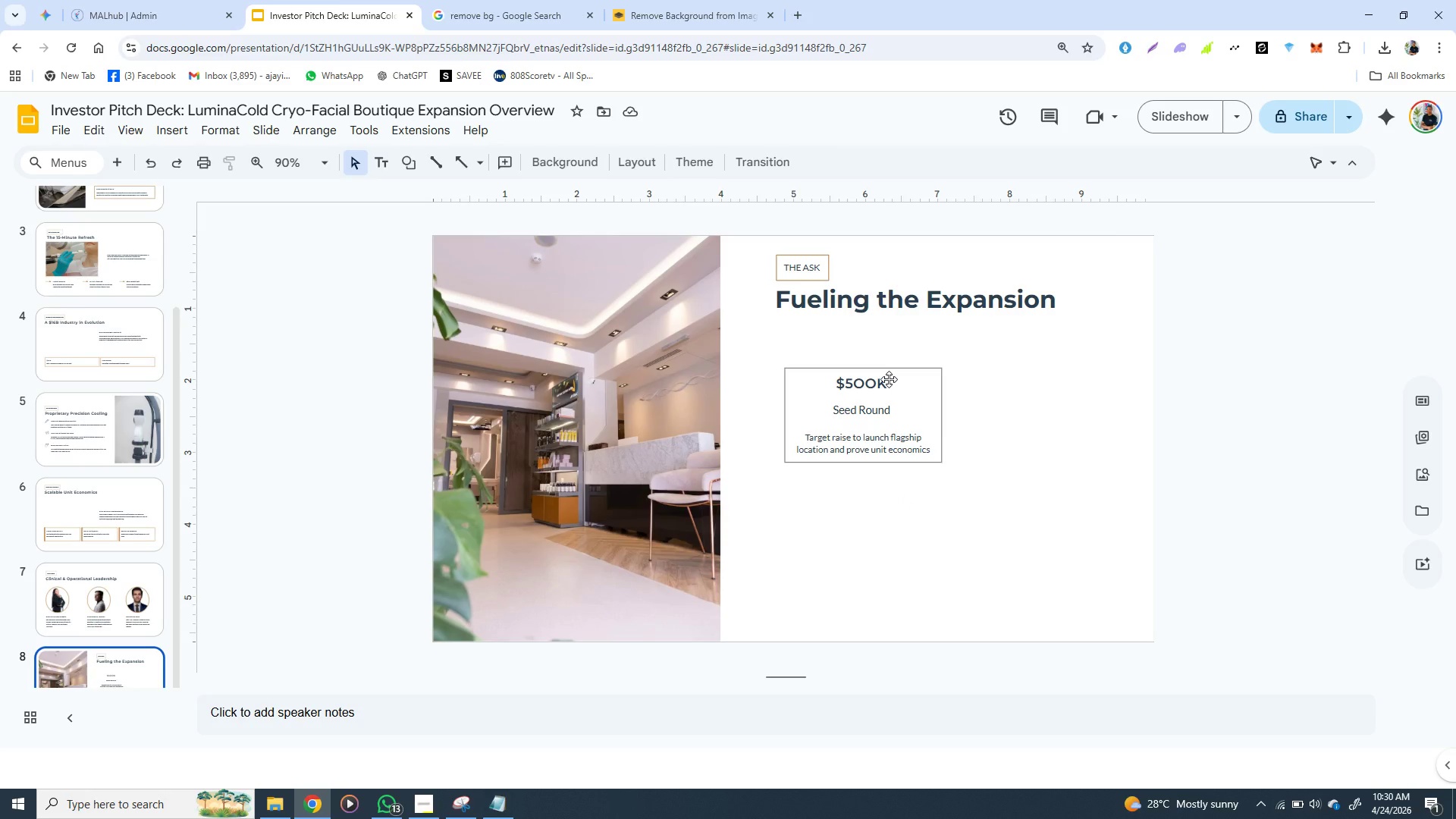 
double_click([856, 388])
 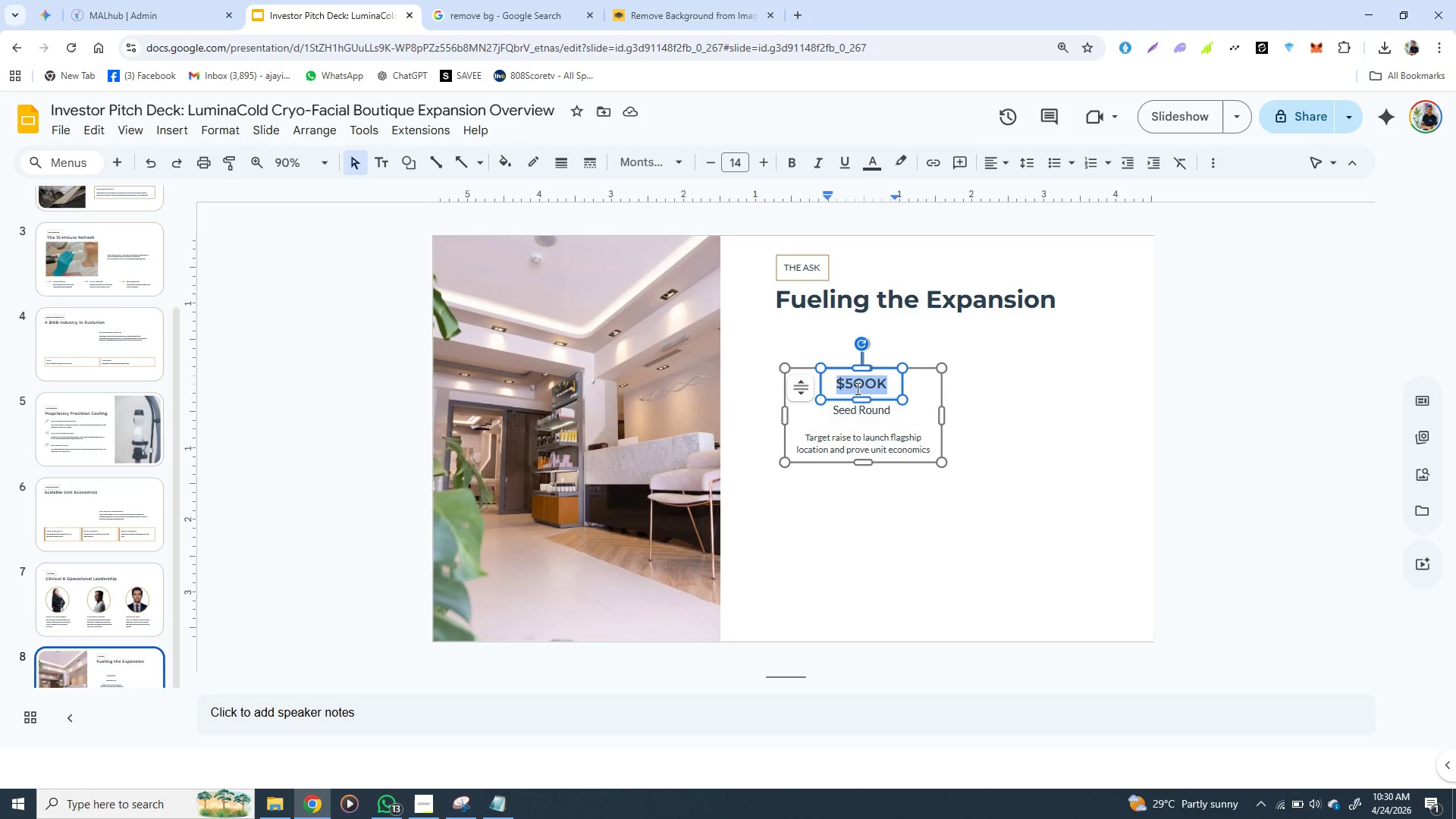 
triple_click([856, 388])
 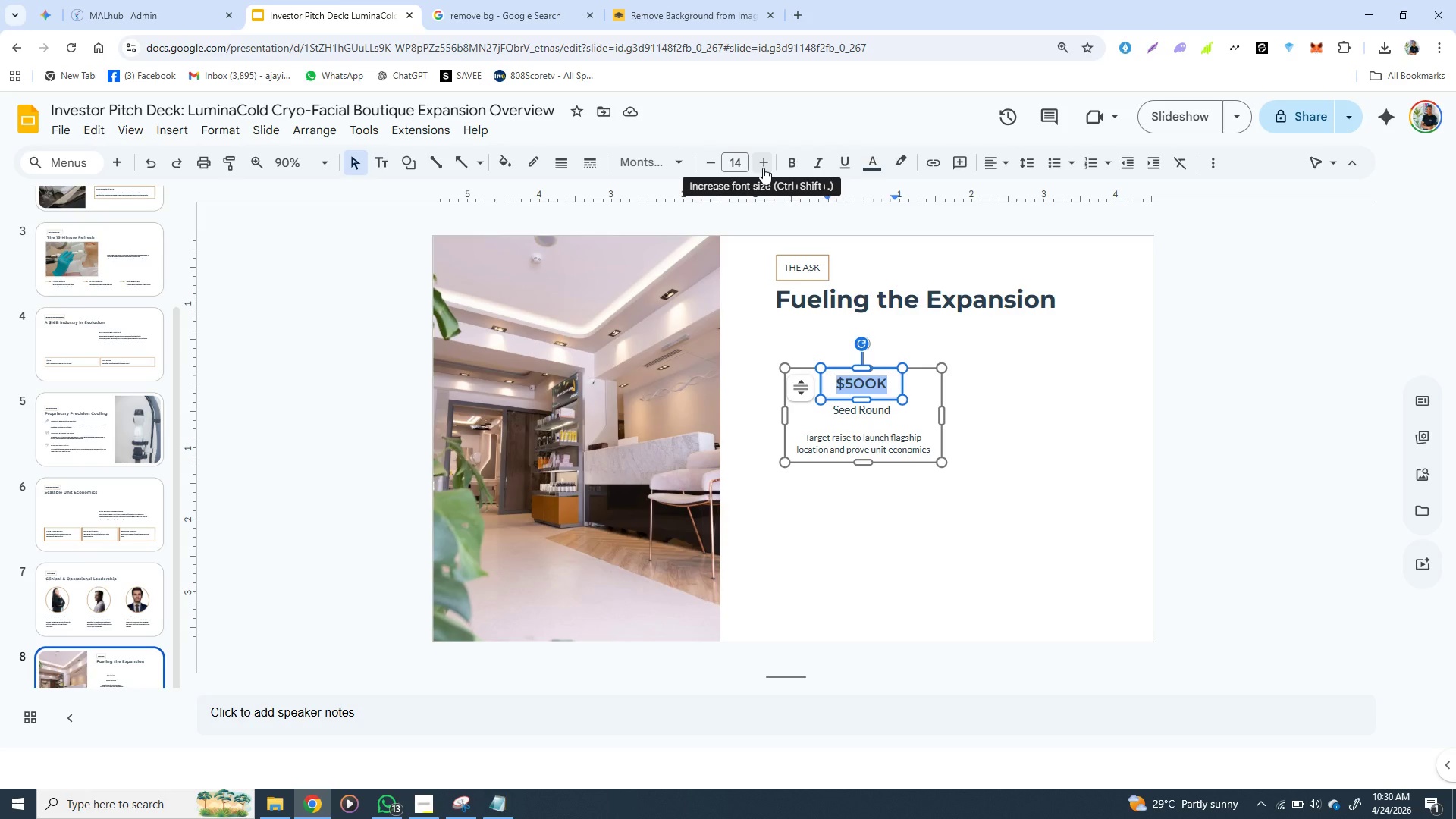 
left_click([763, 168])
 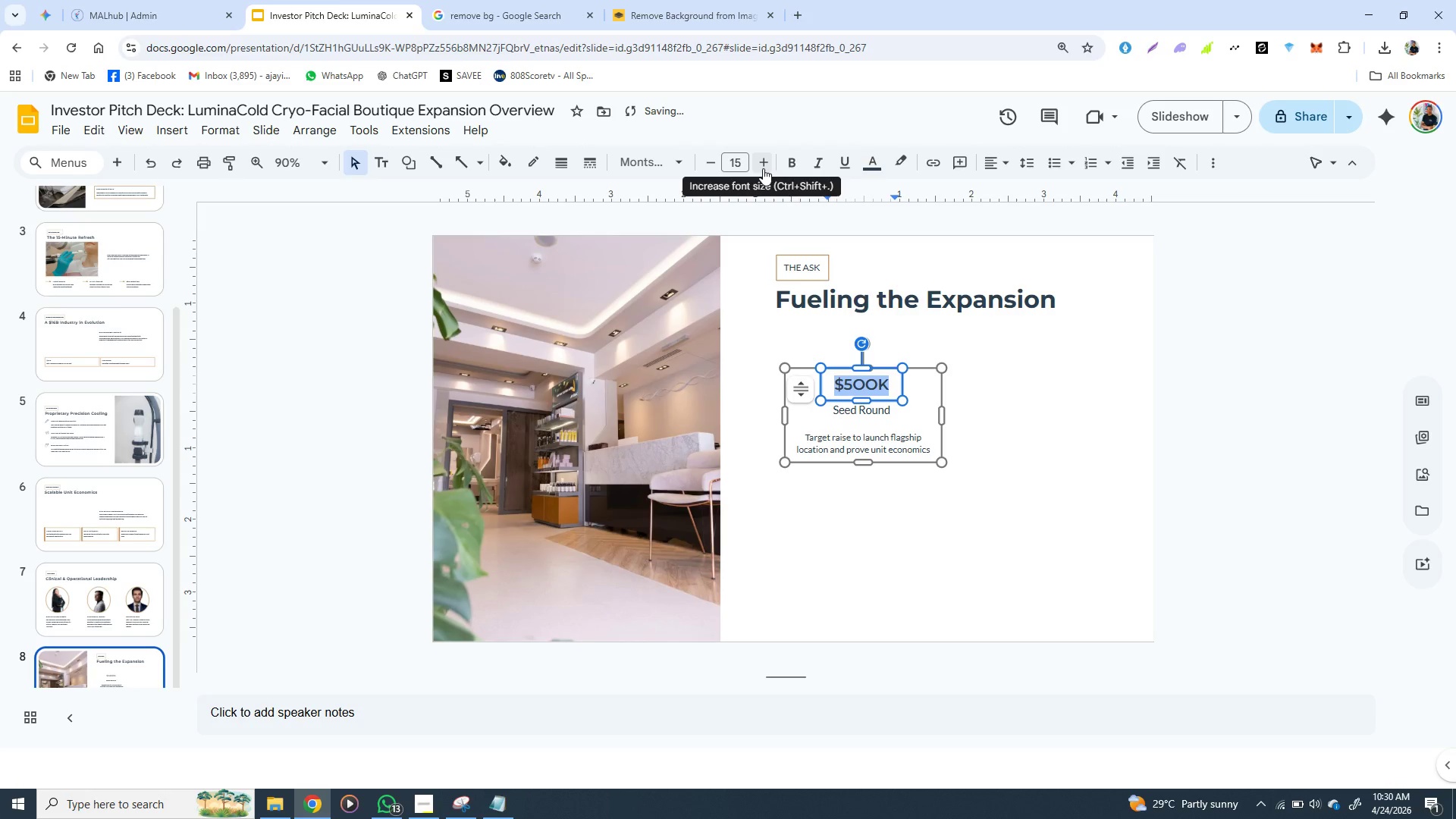 
left_click([763, 168])
 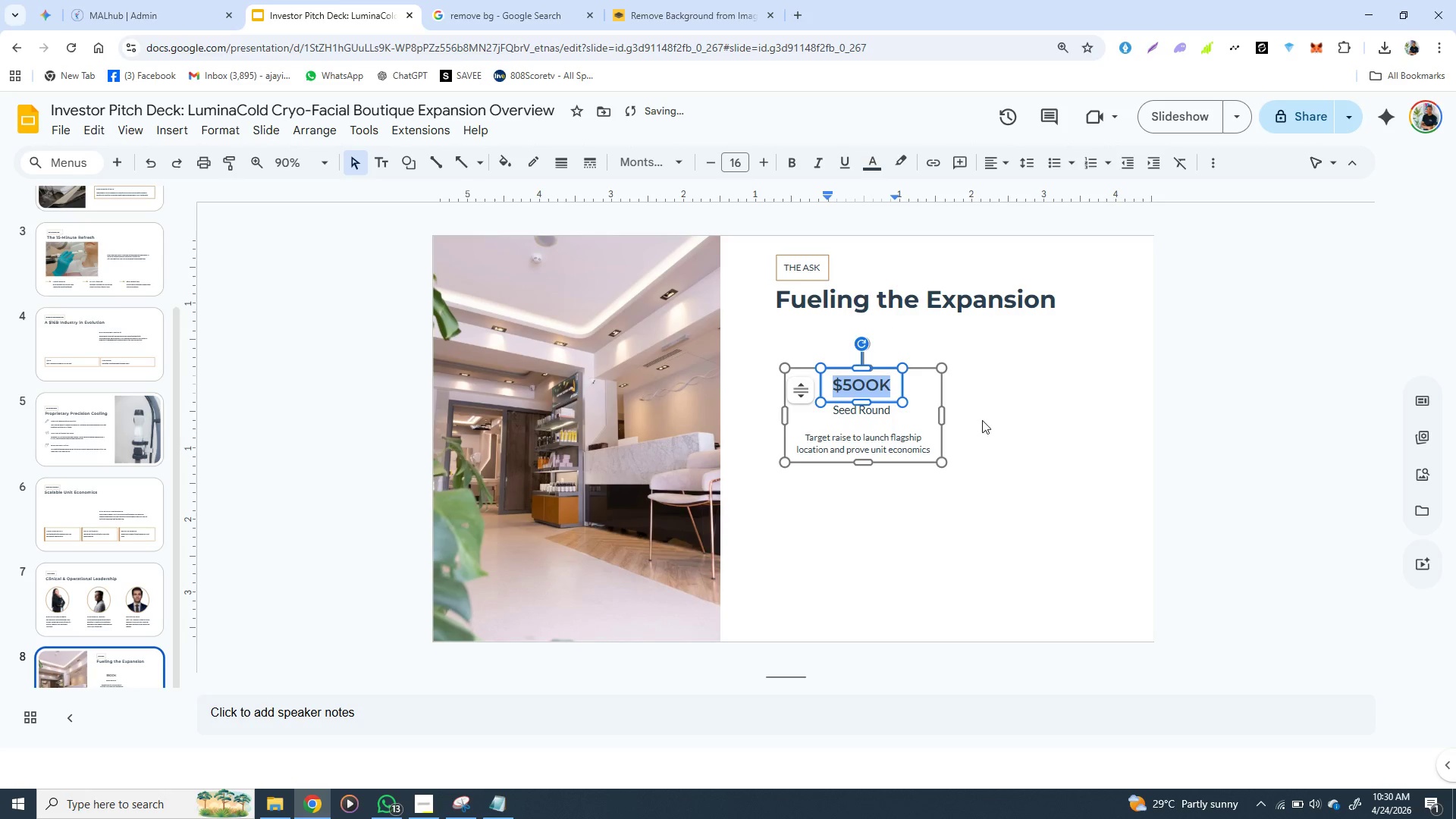 
left_click([982, 420])
 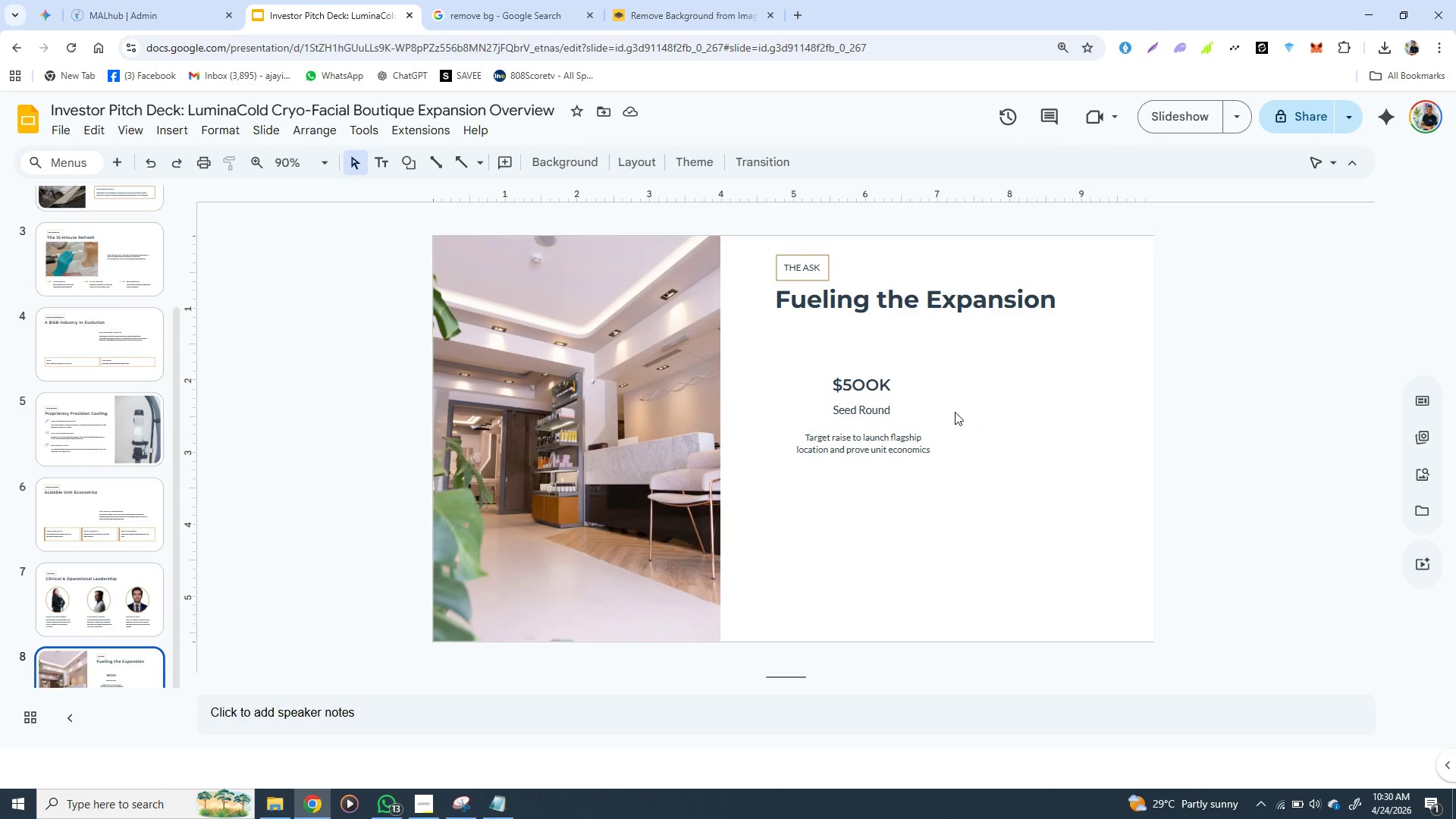 
wait(5.88)
 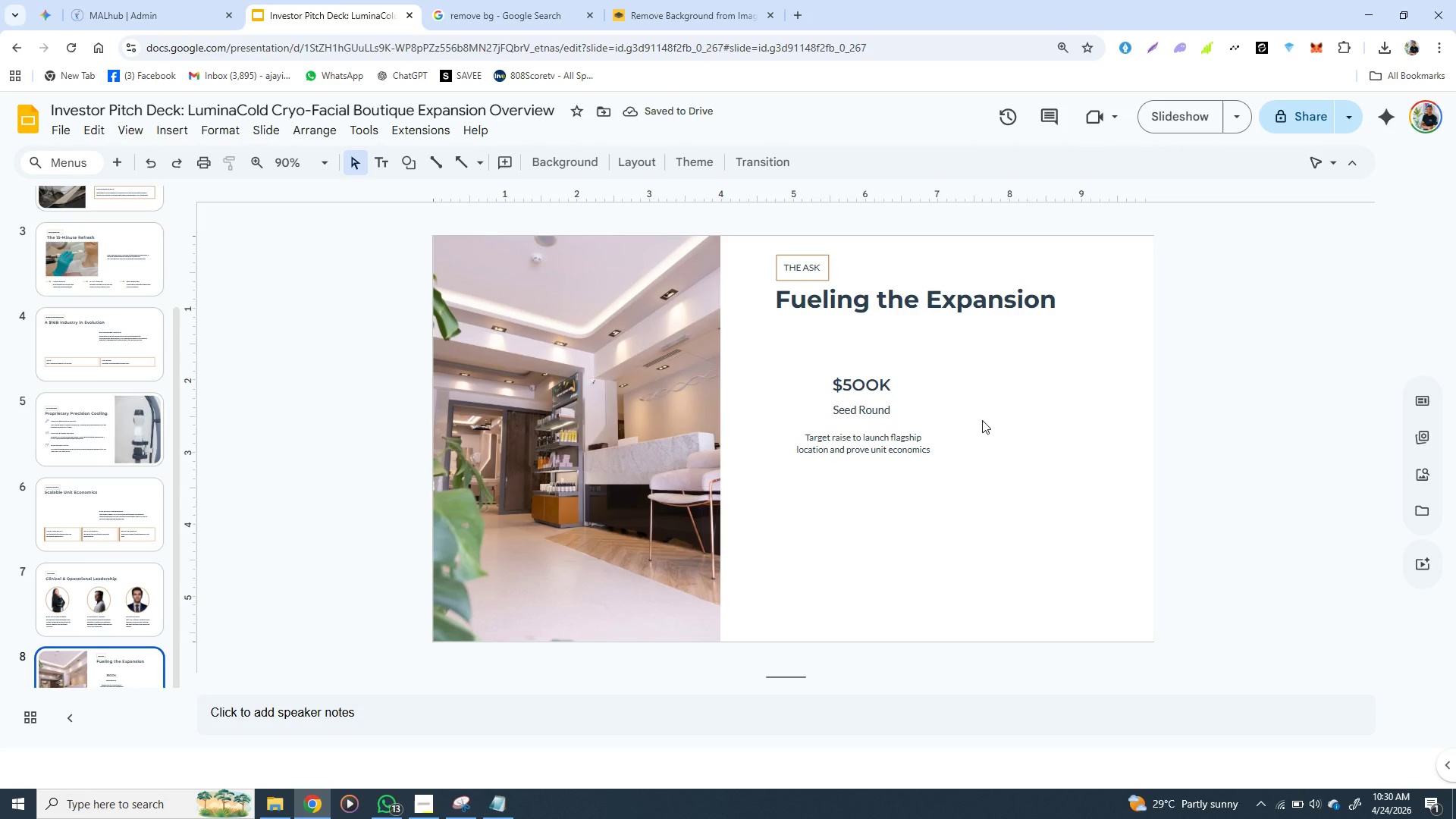 
left_click([817, 369])
 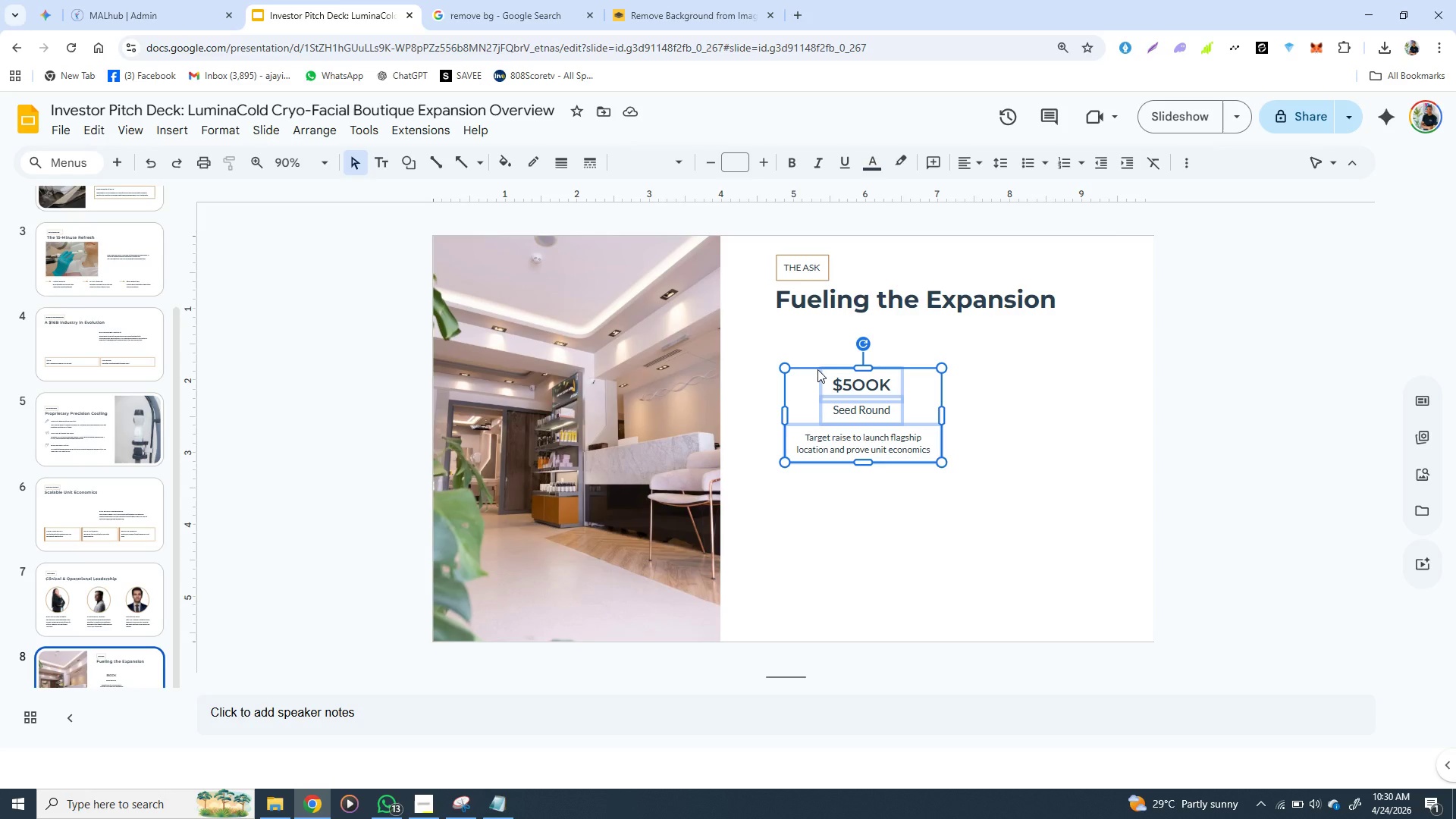 
key(Control+D)
 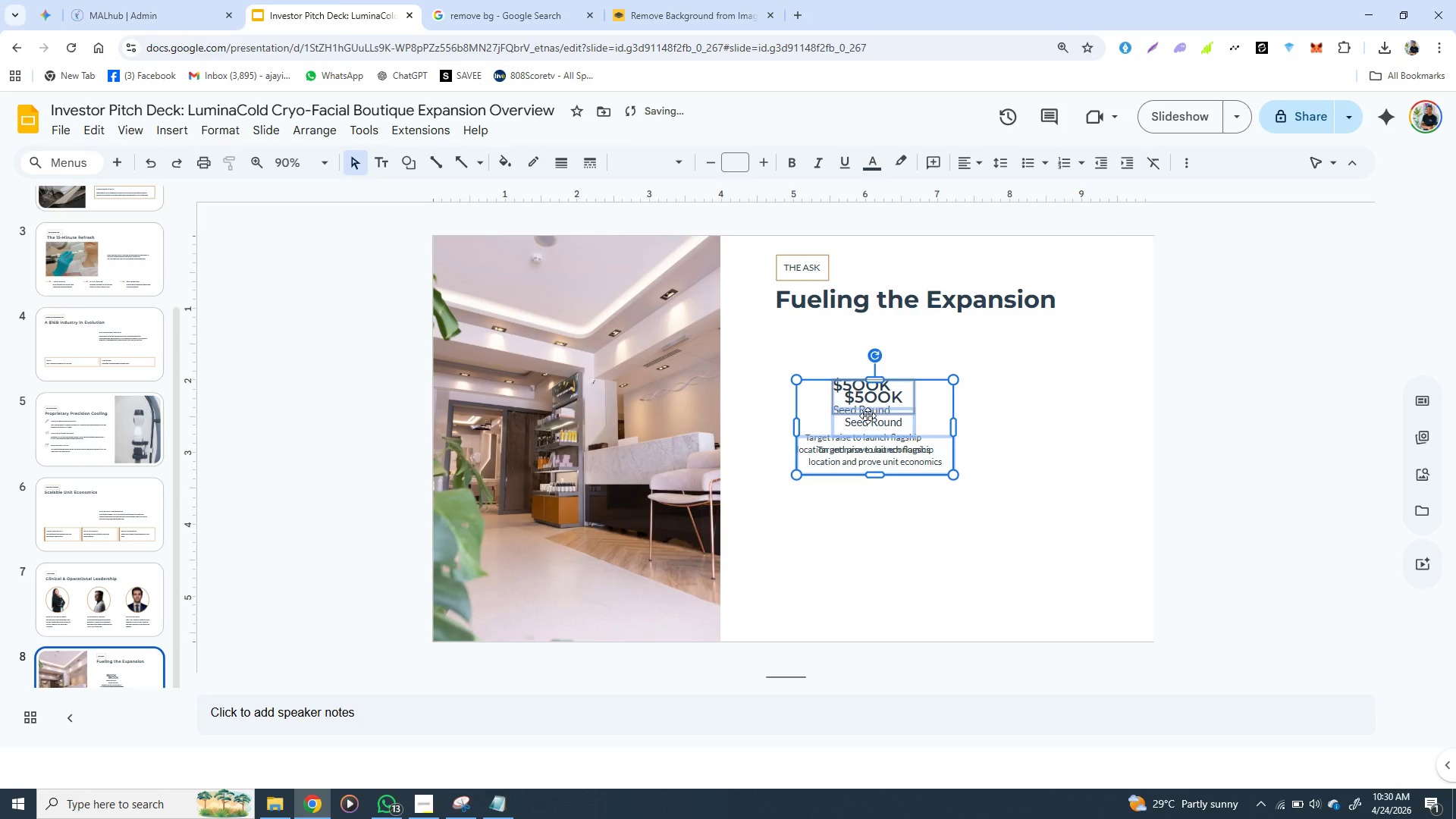 
left_click_drag(start_coordinate=[868, 416], to_coordinate=[1037, 414])
 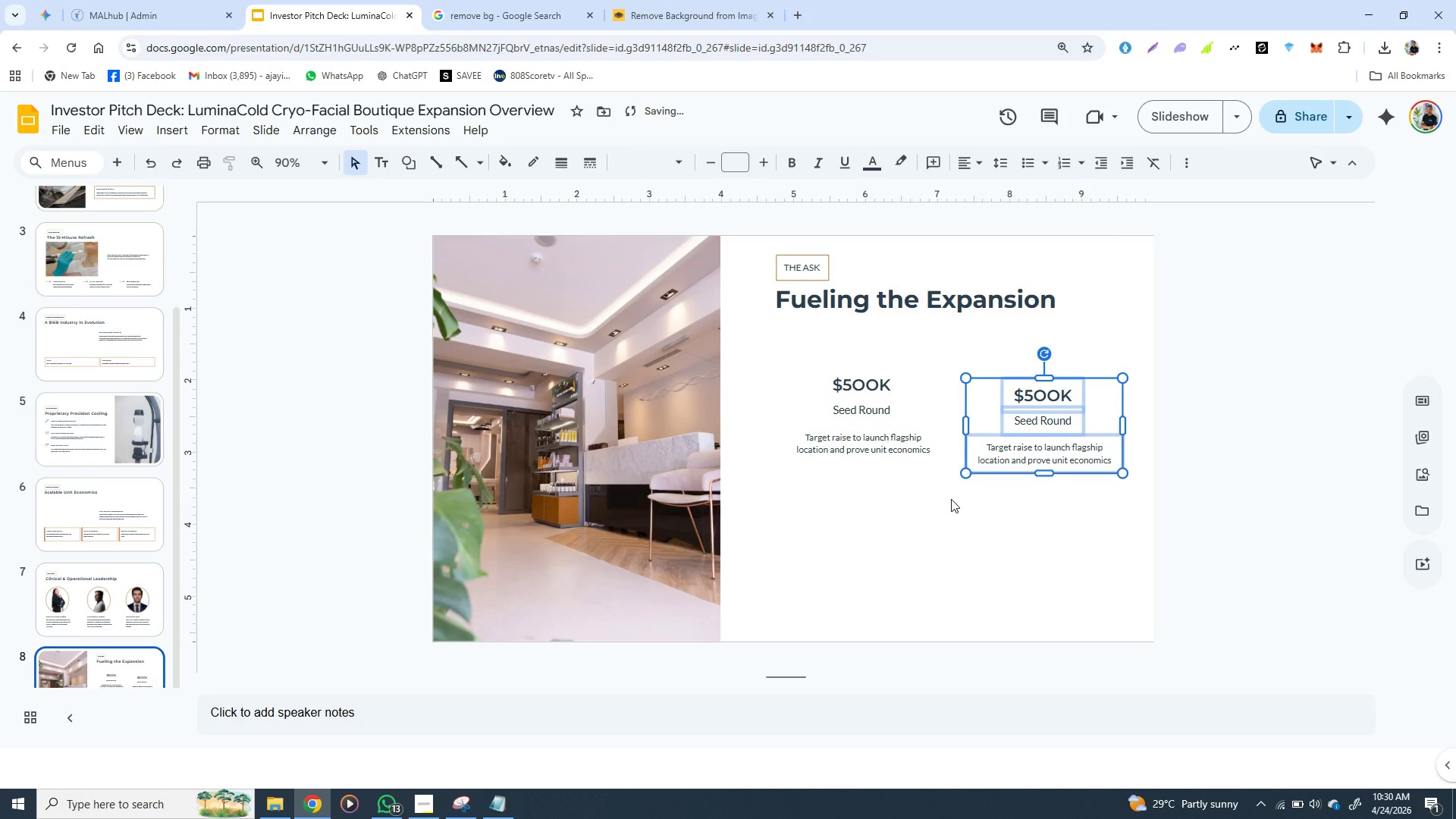 
left_click([951, 499])
 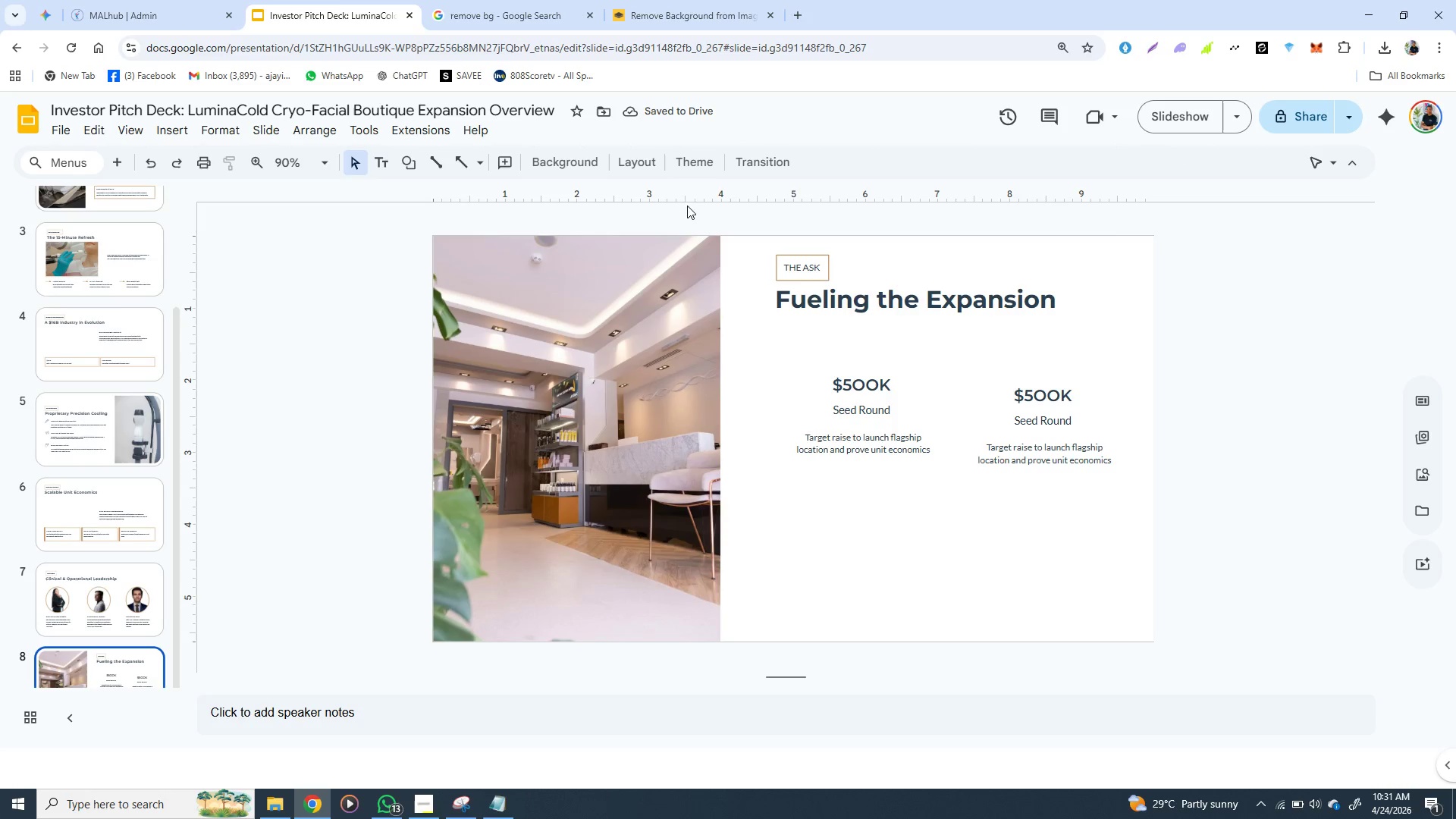 
left_click([696, 195])
 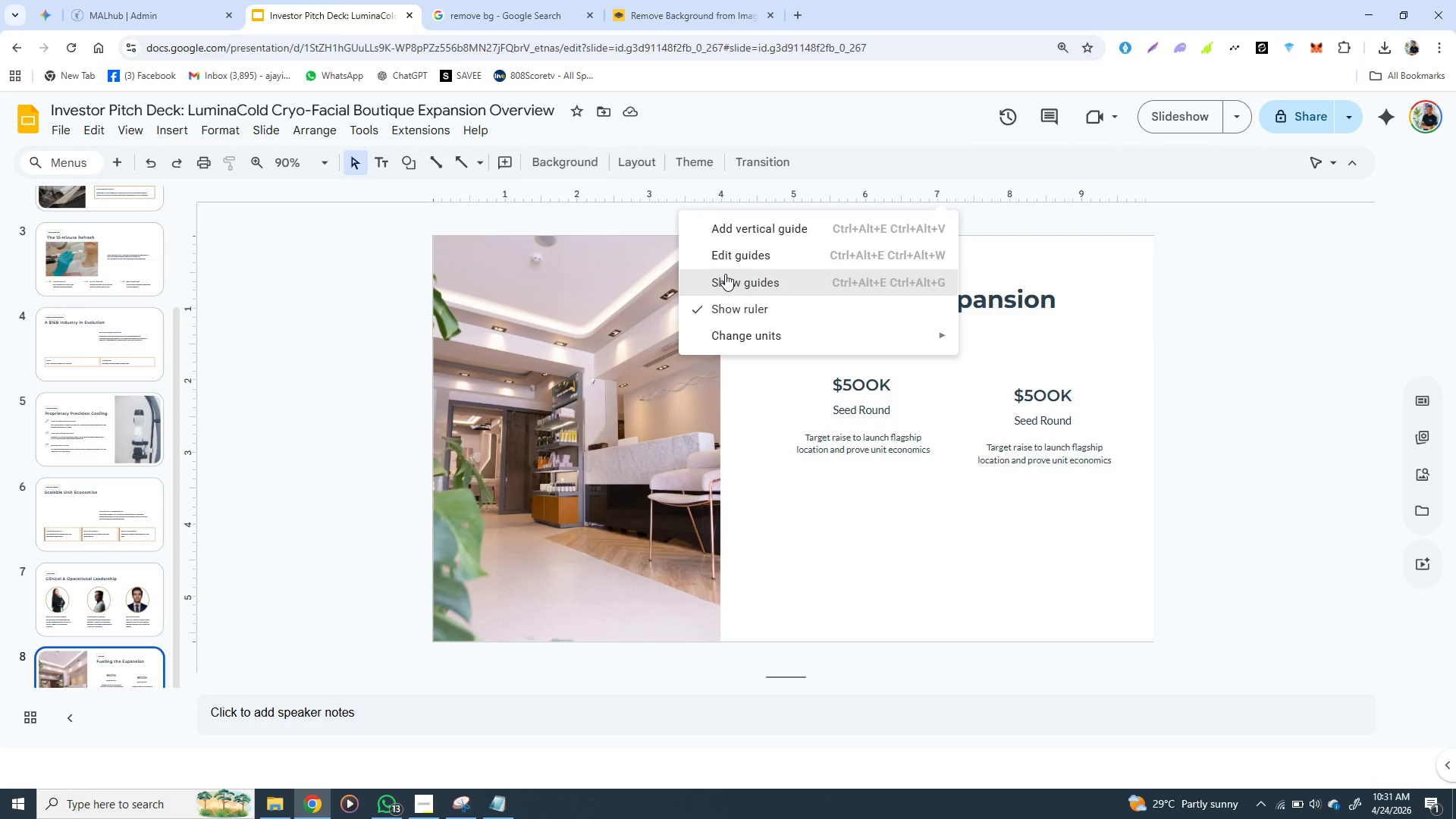 
left_click([725, 274])
 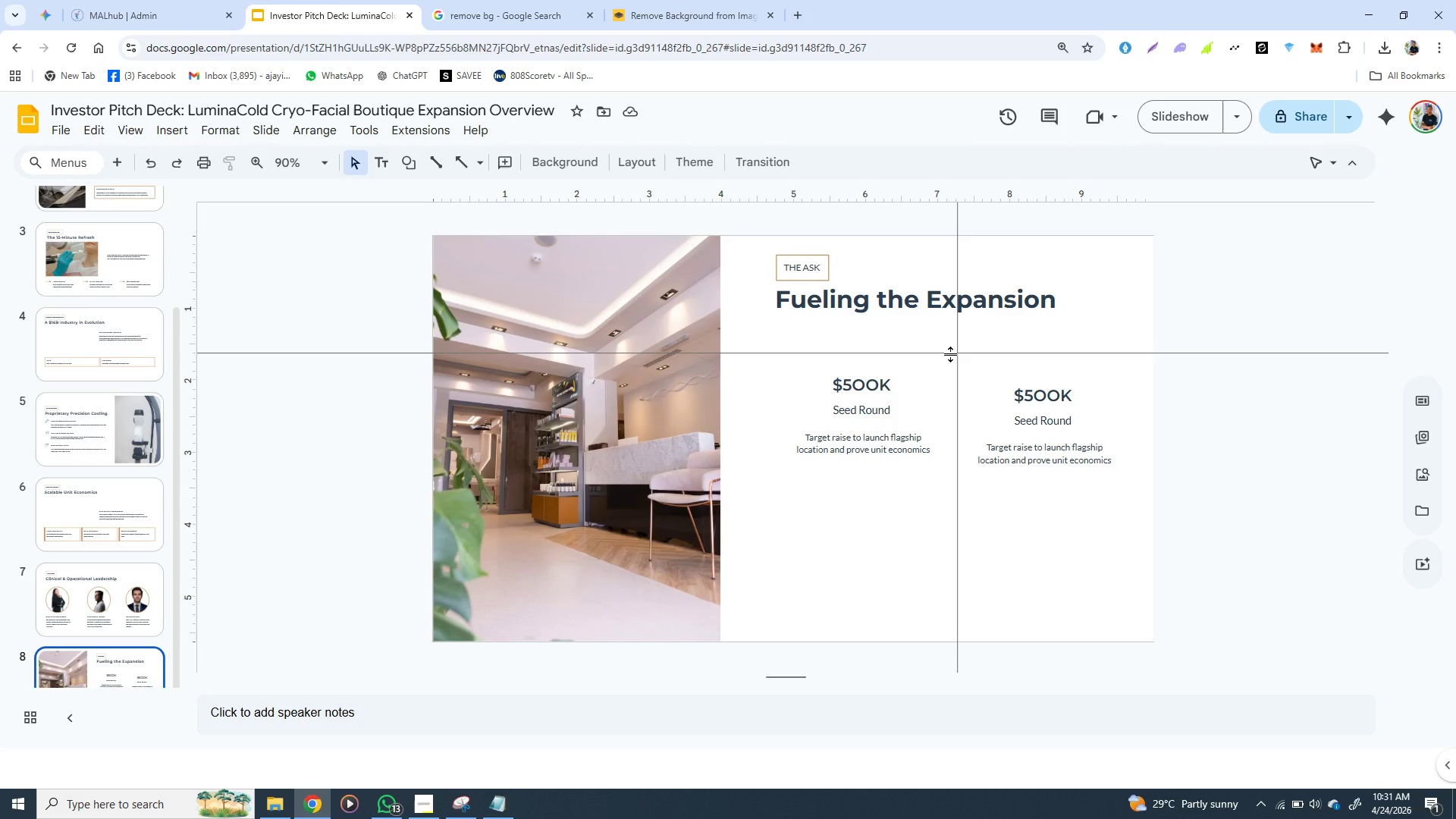 
left_click_drag(start_coordinate=[951, 354], to_coordinate=[951, 367])
 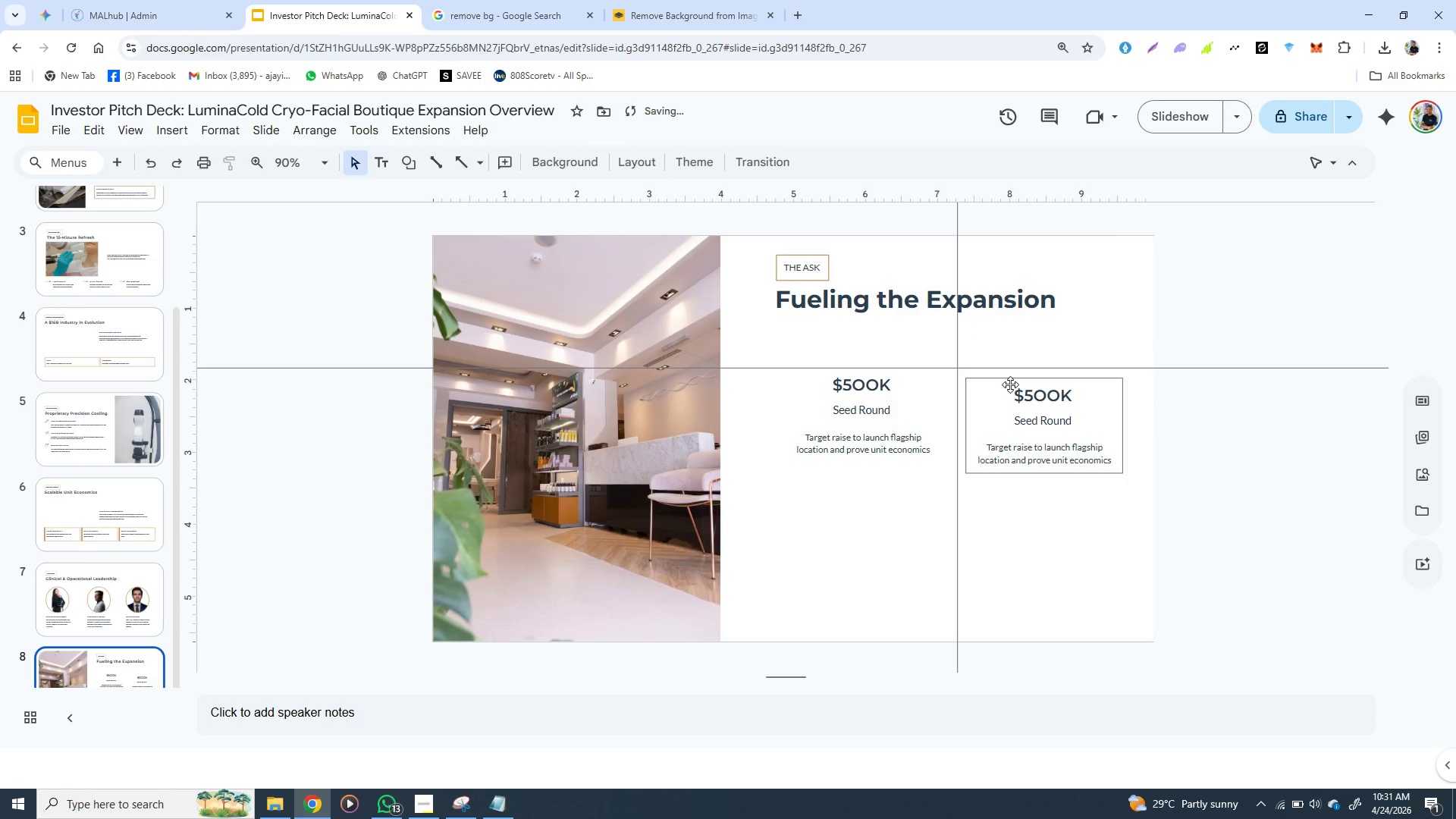 
left_click([1010, 384])
 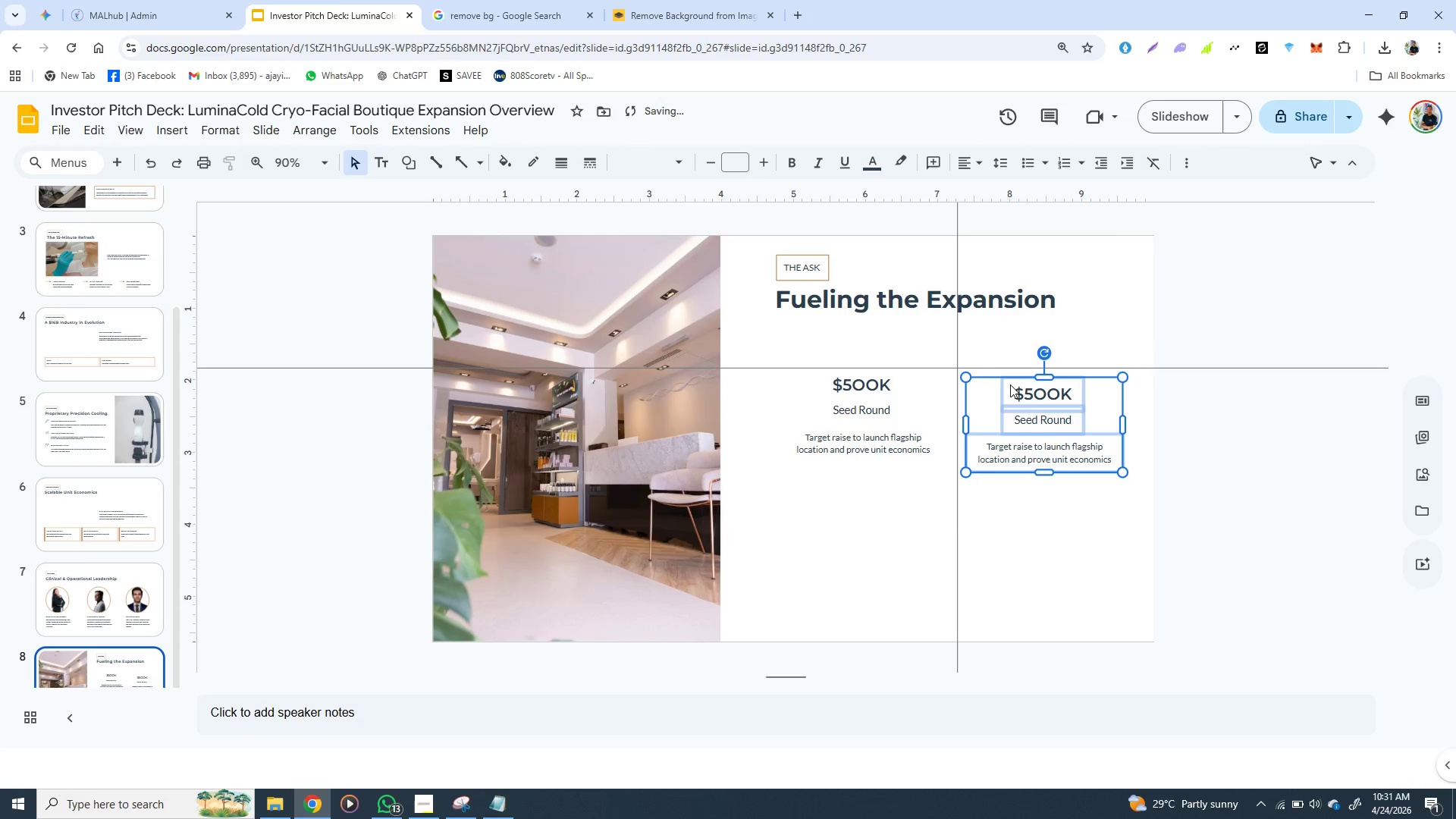 
key(ArrowUp)
 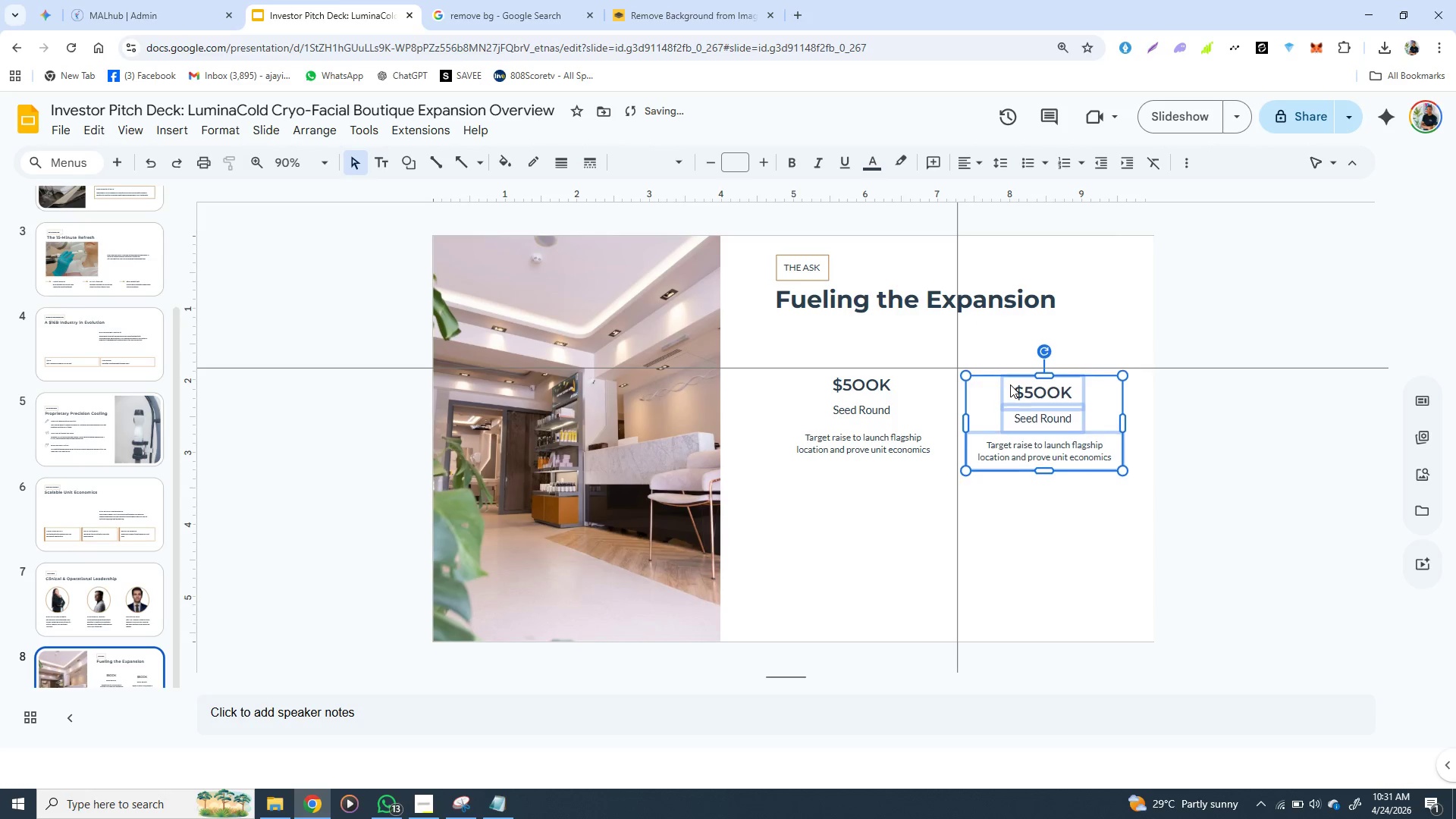 
key(ArrowUp)
 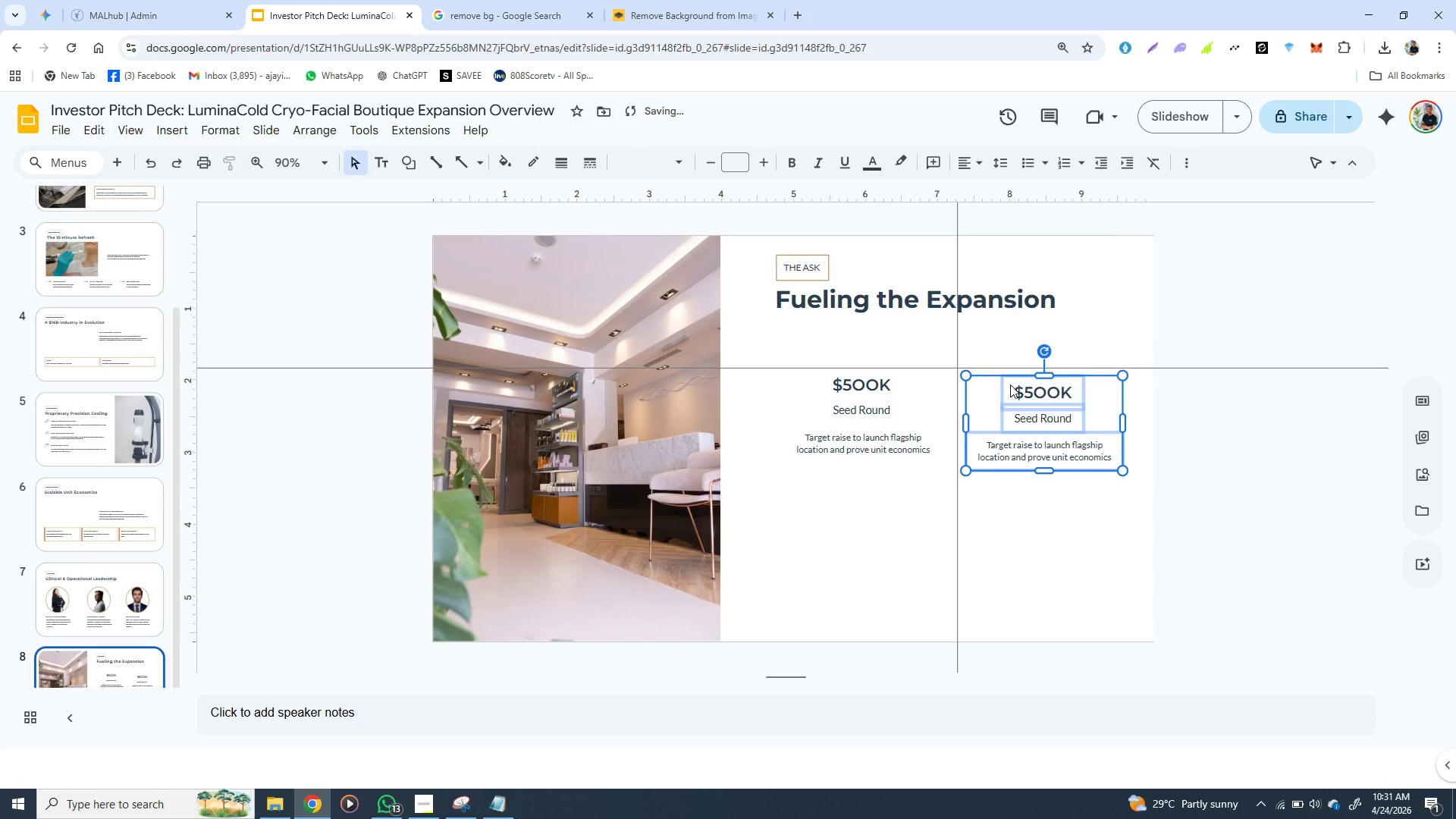 
hold_key(key=ArrowUp, duration=0.64)
 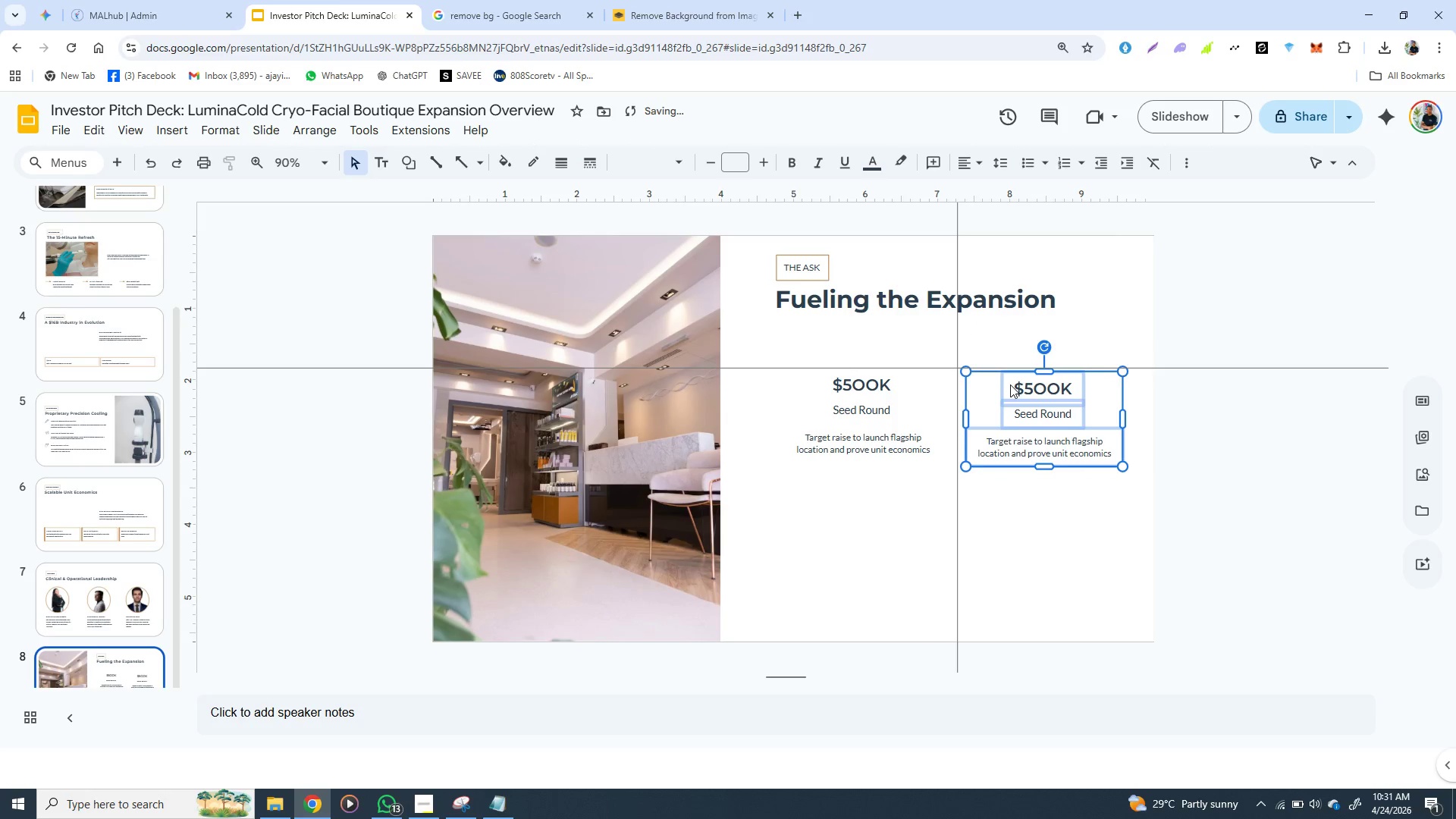 
key(ArrowUp)
 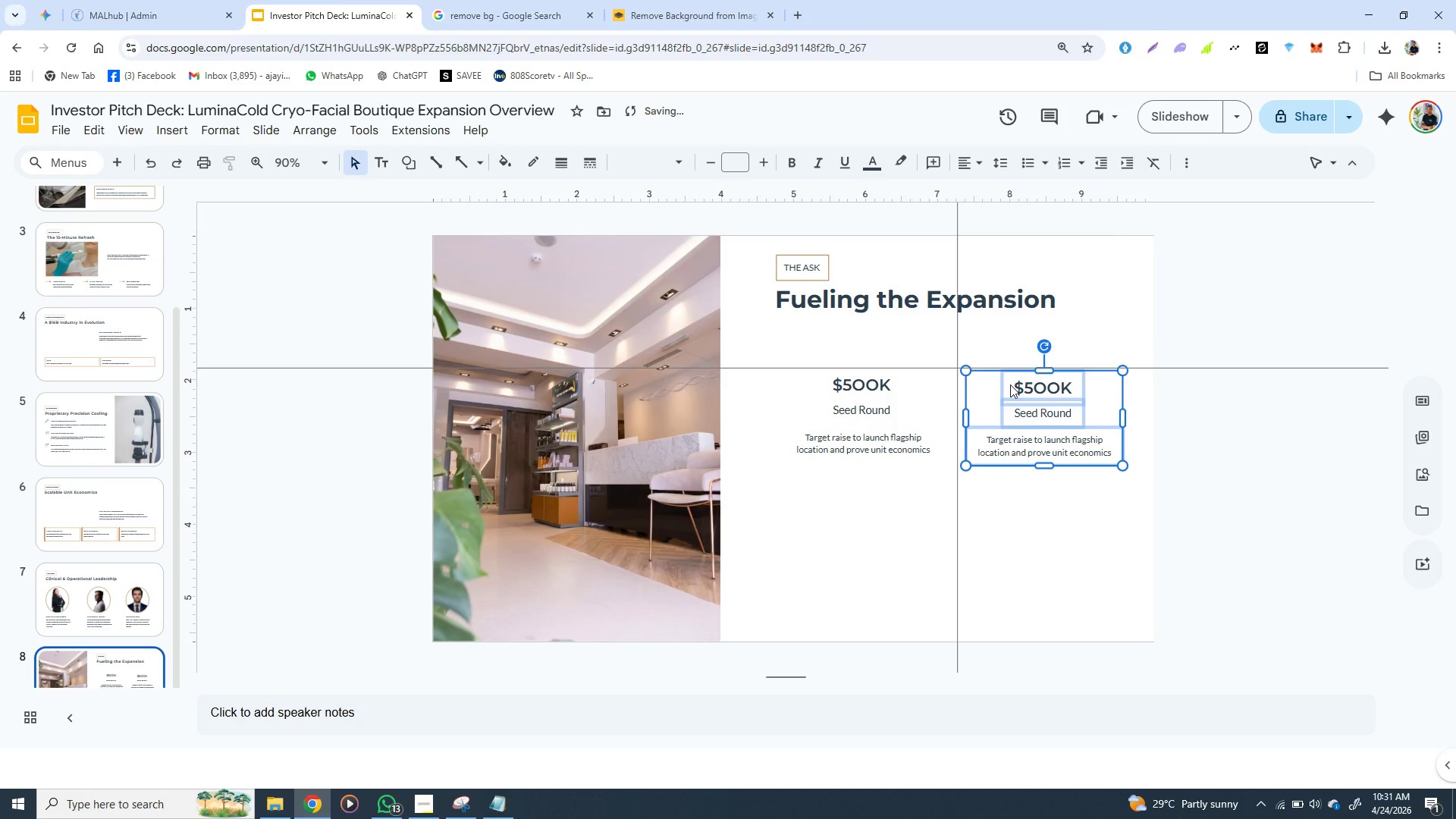 
key(ArrowUp)
 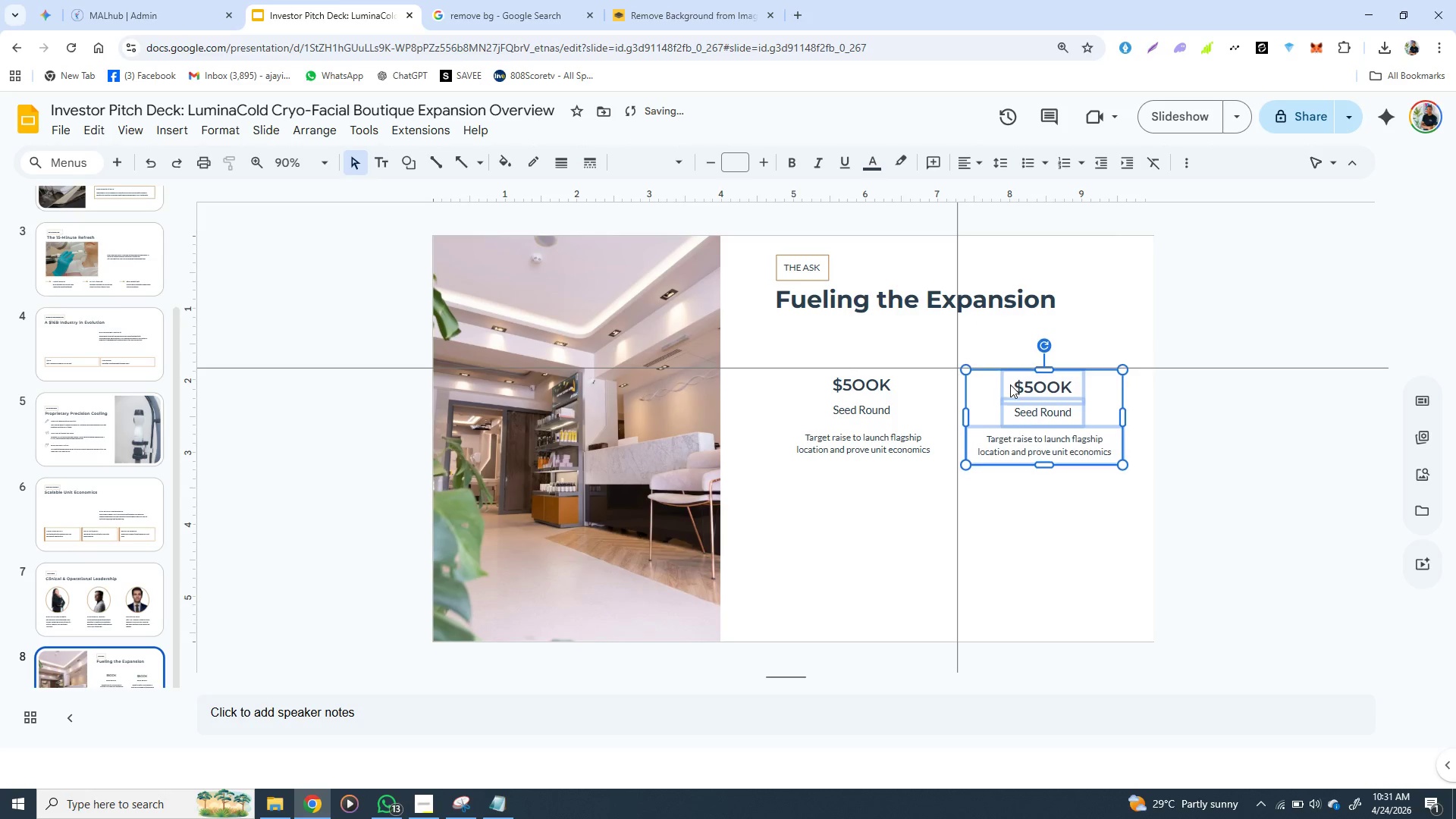 
key(ArrowUp)
 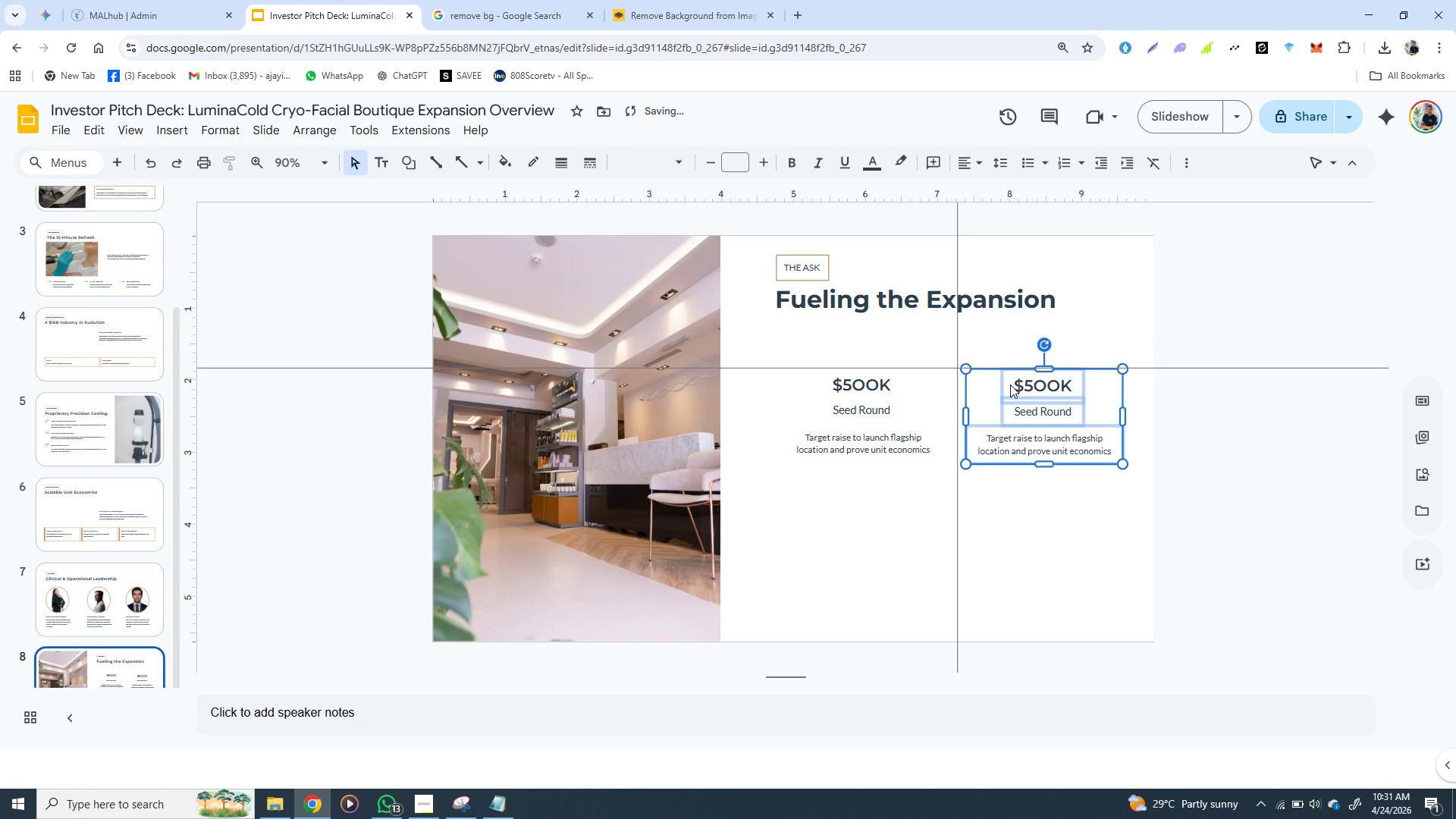 
key(ArrowUp)
 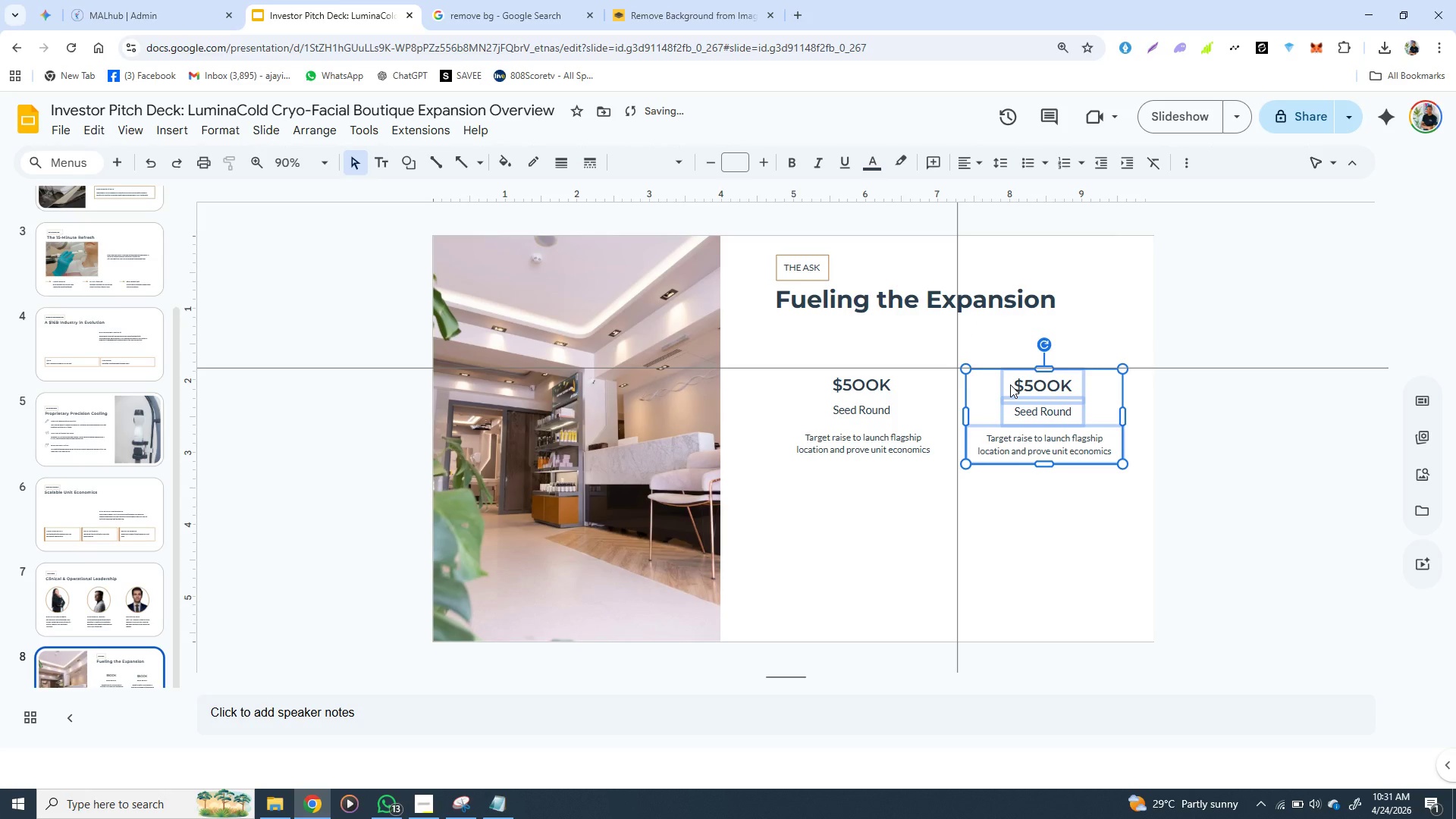 
key(ArrowUp)
 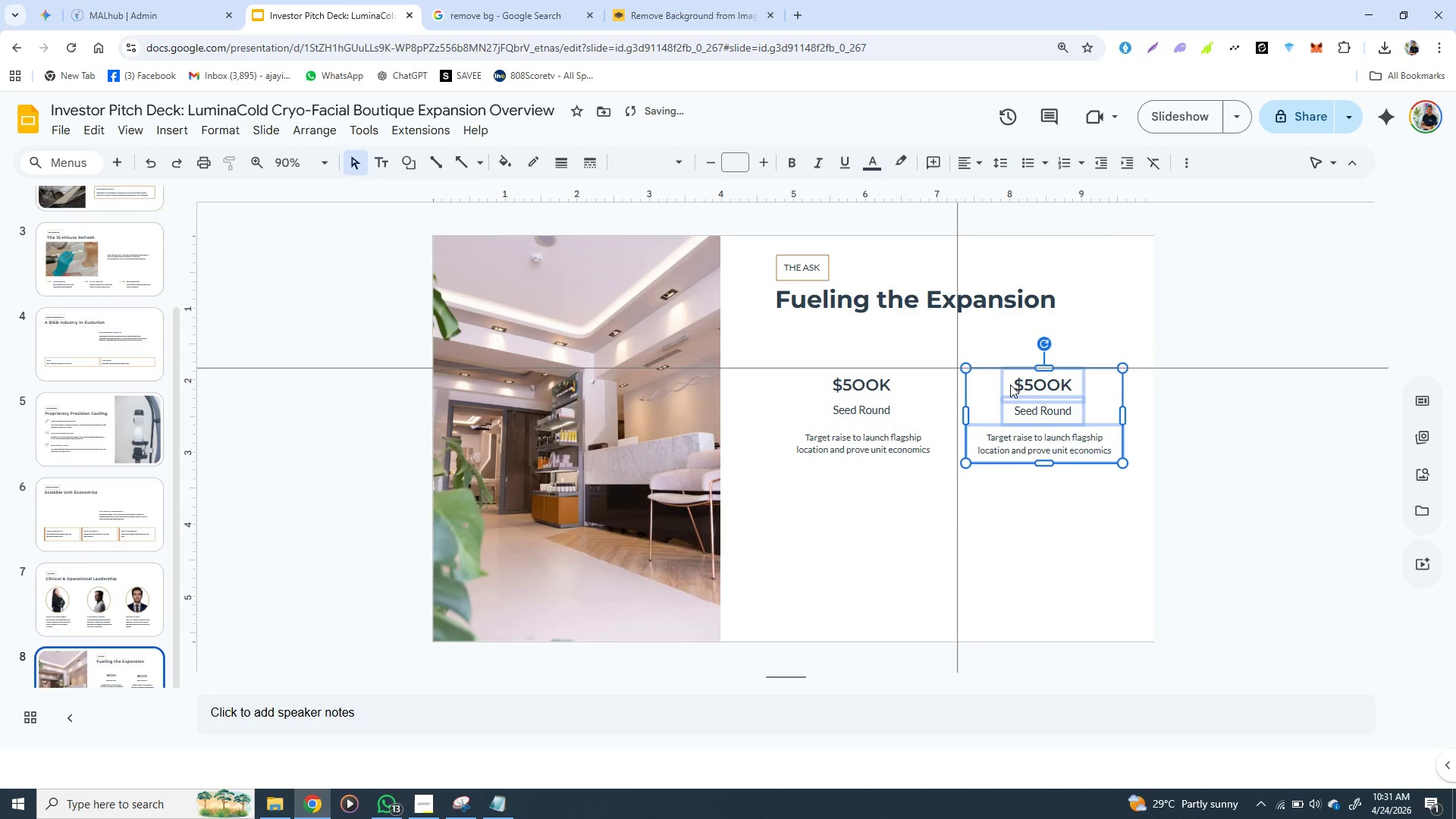 
key(ArrowUp)
 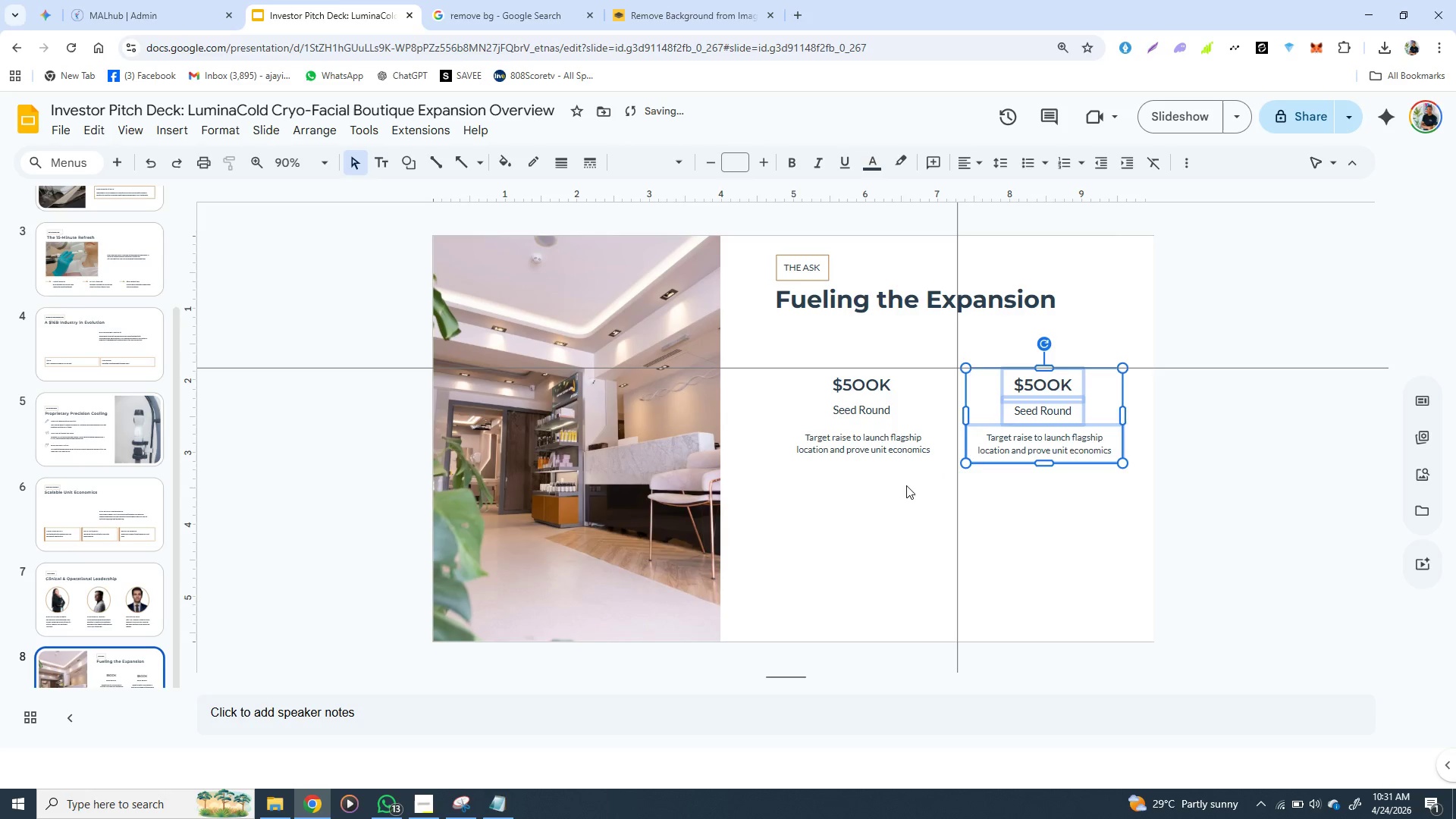 
left_click([906, 485])
 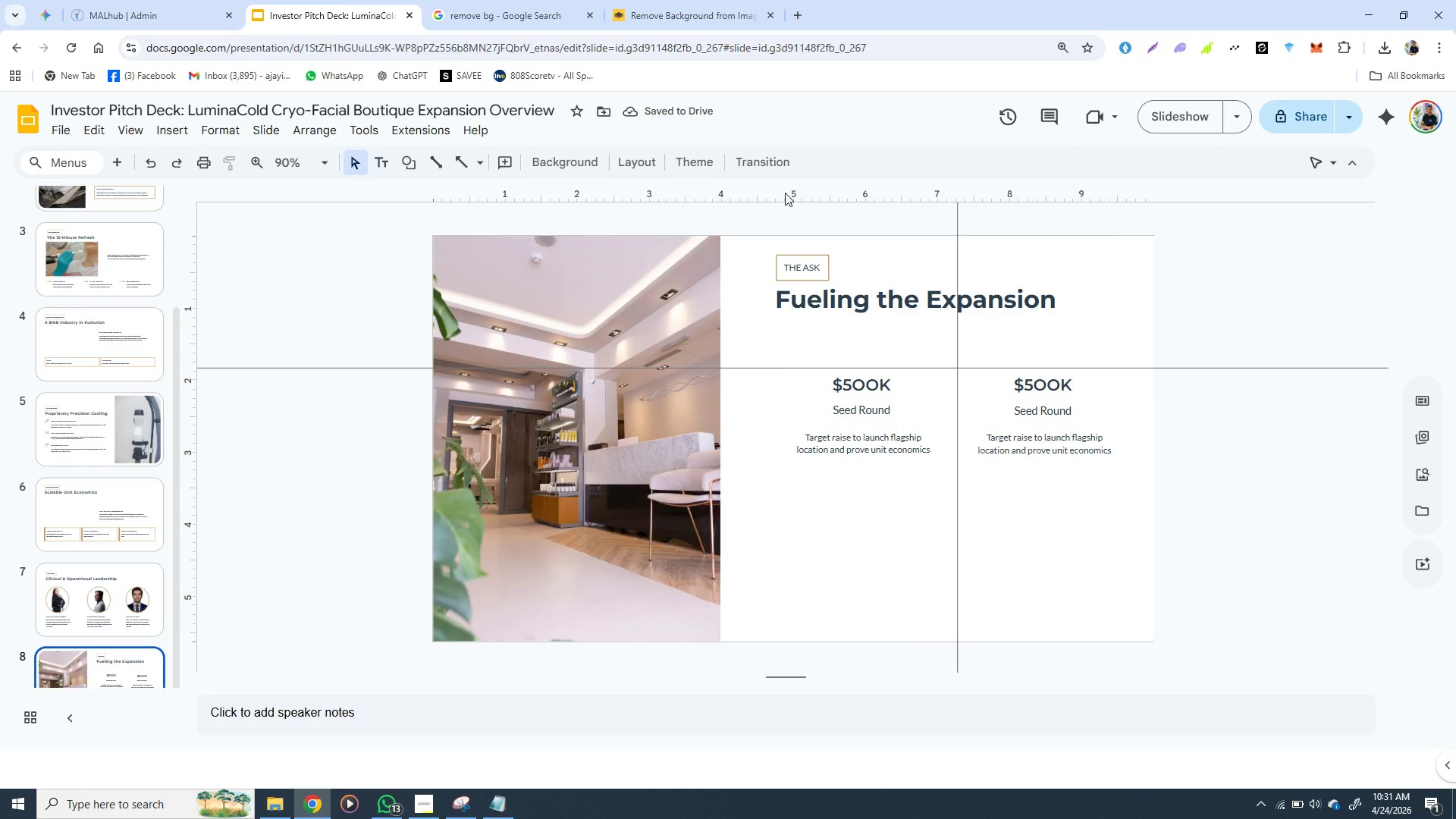 
left_click([785, 193])
 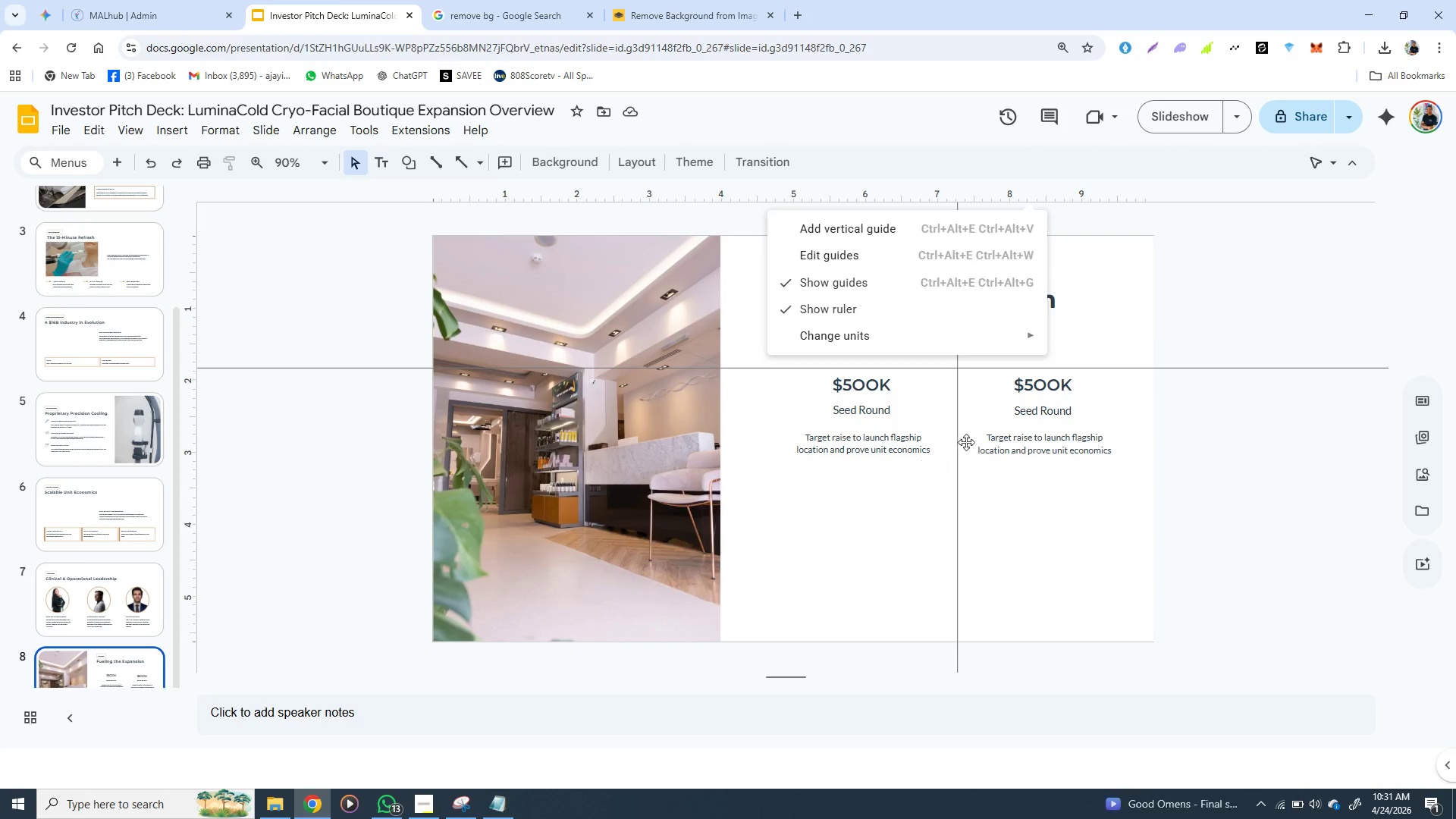 
left_click([808, 499])
 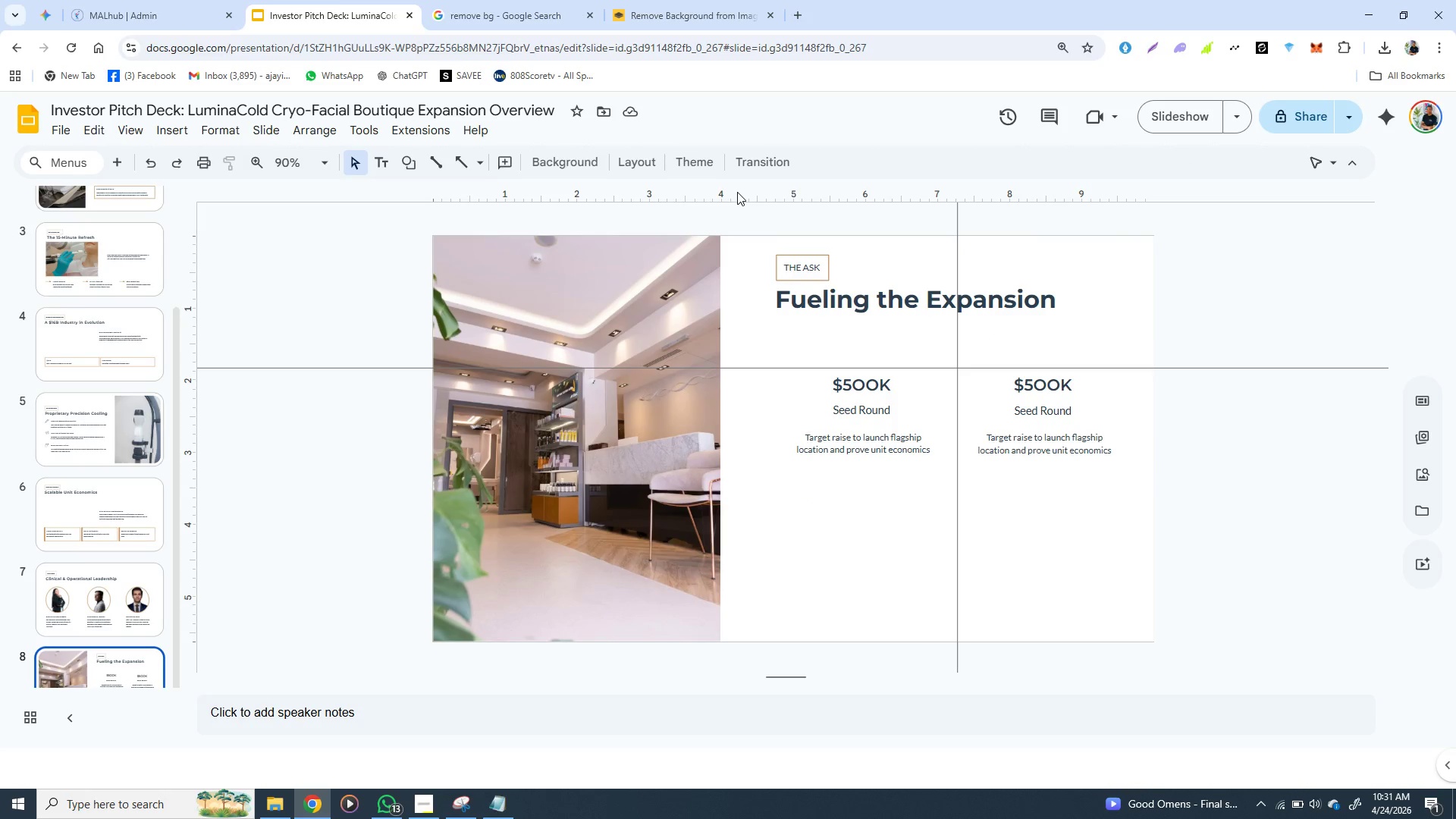 
left_click([737, 192])
 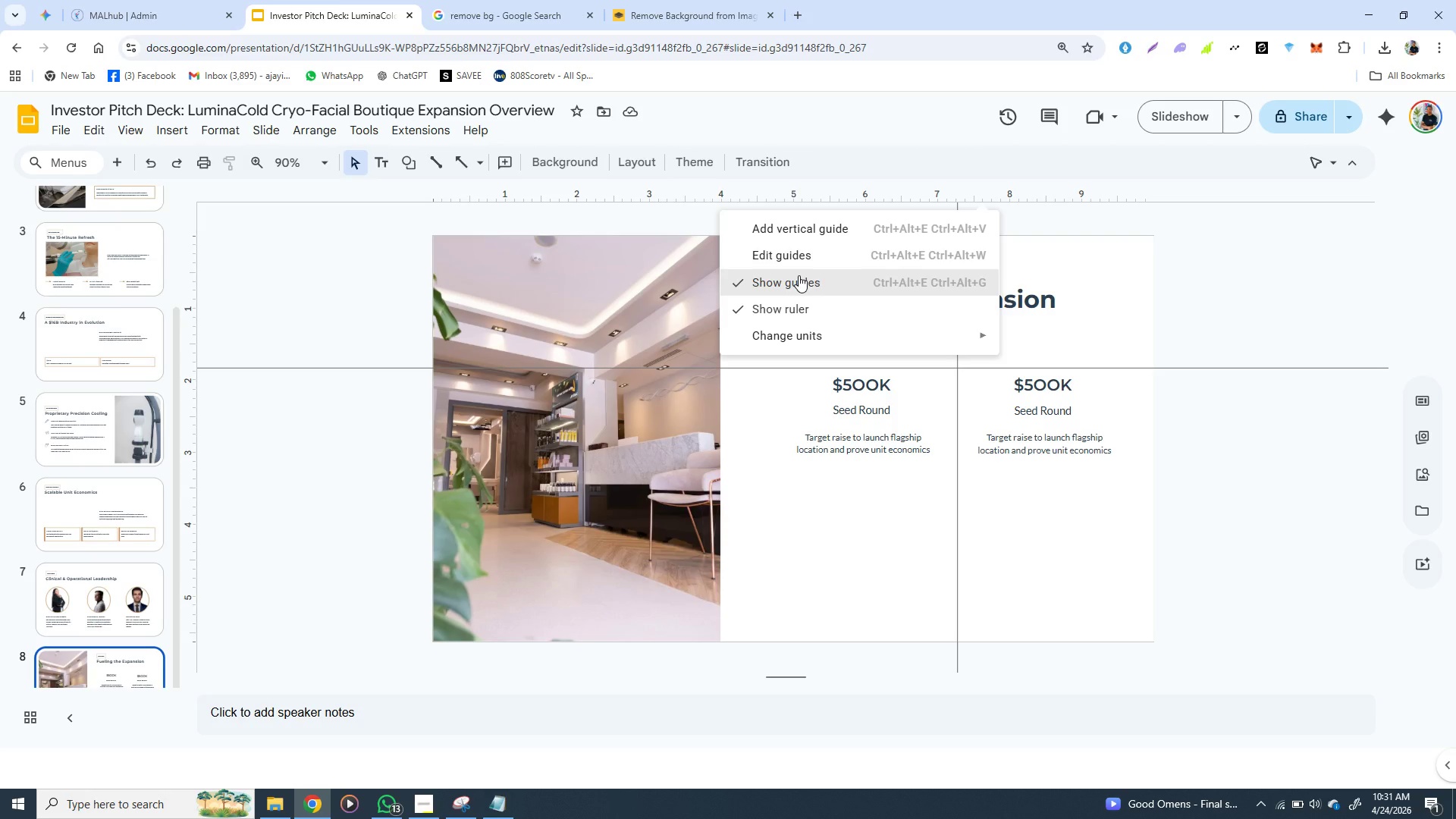 
left_click([799, 275])
 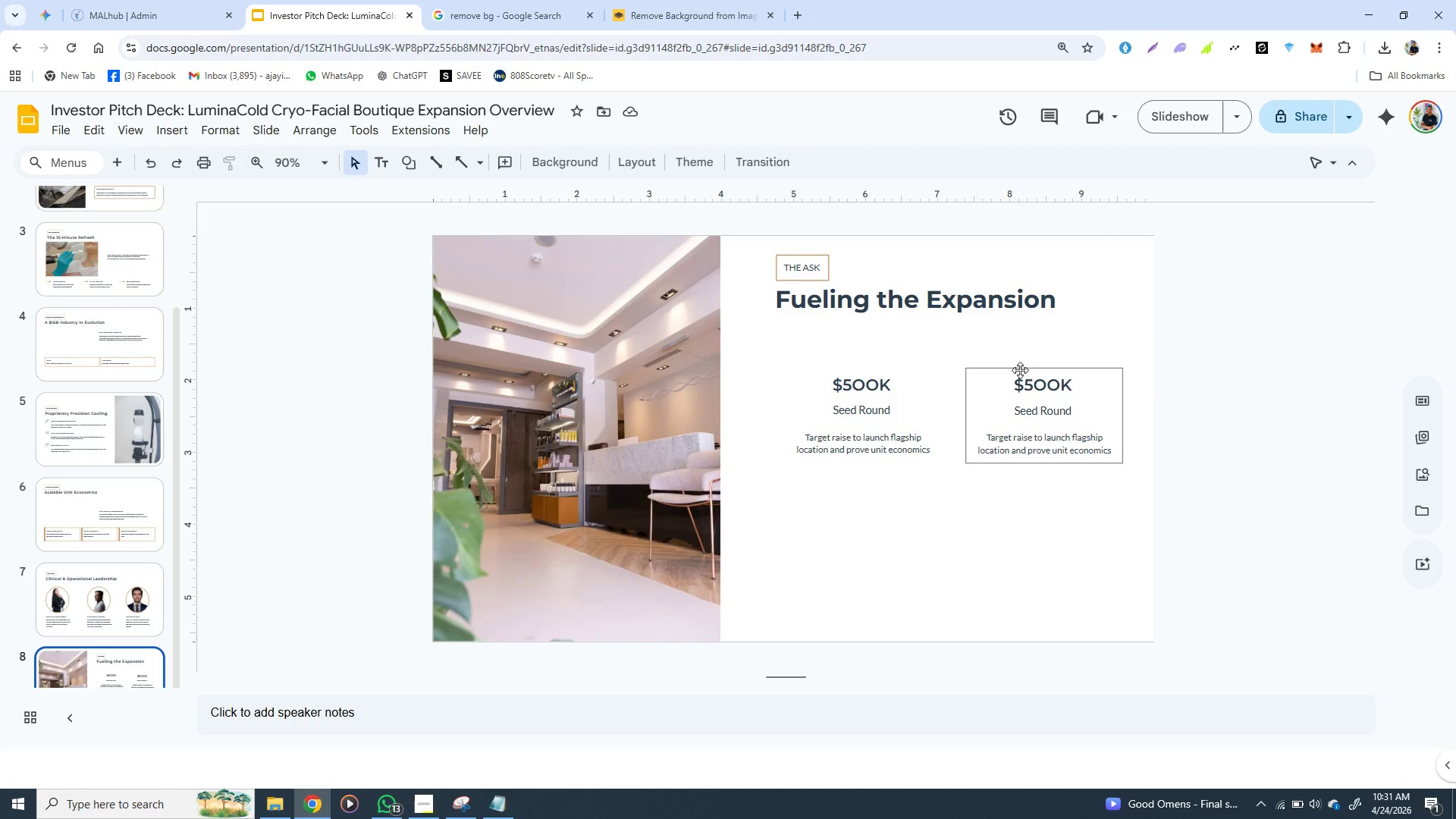 
wait(5.45)
 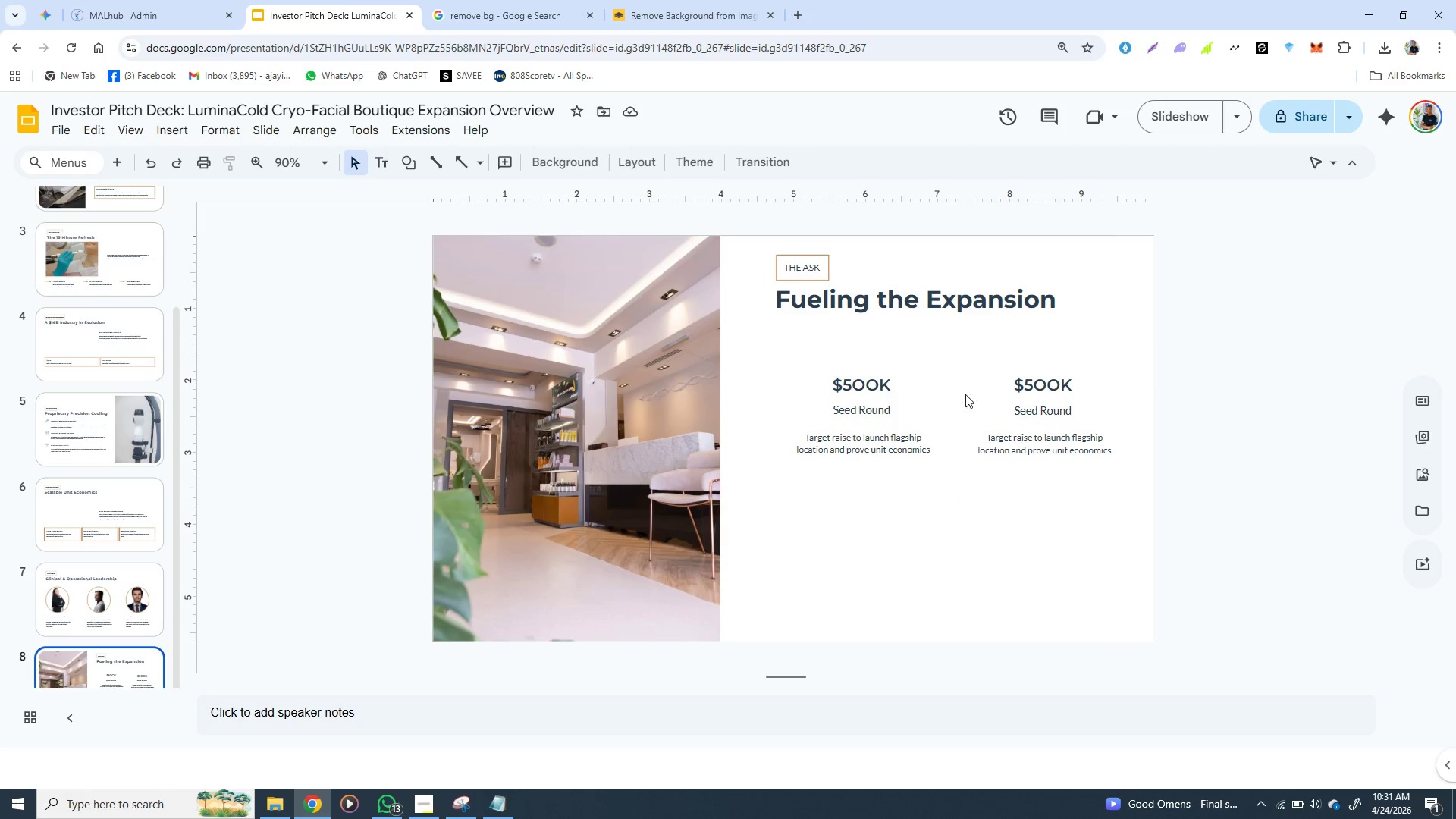 
left_click([1020, 370])
 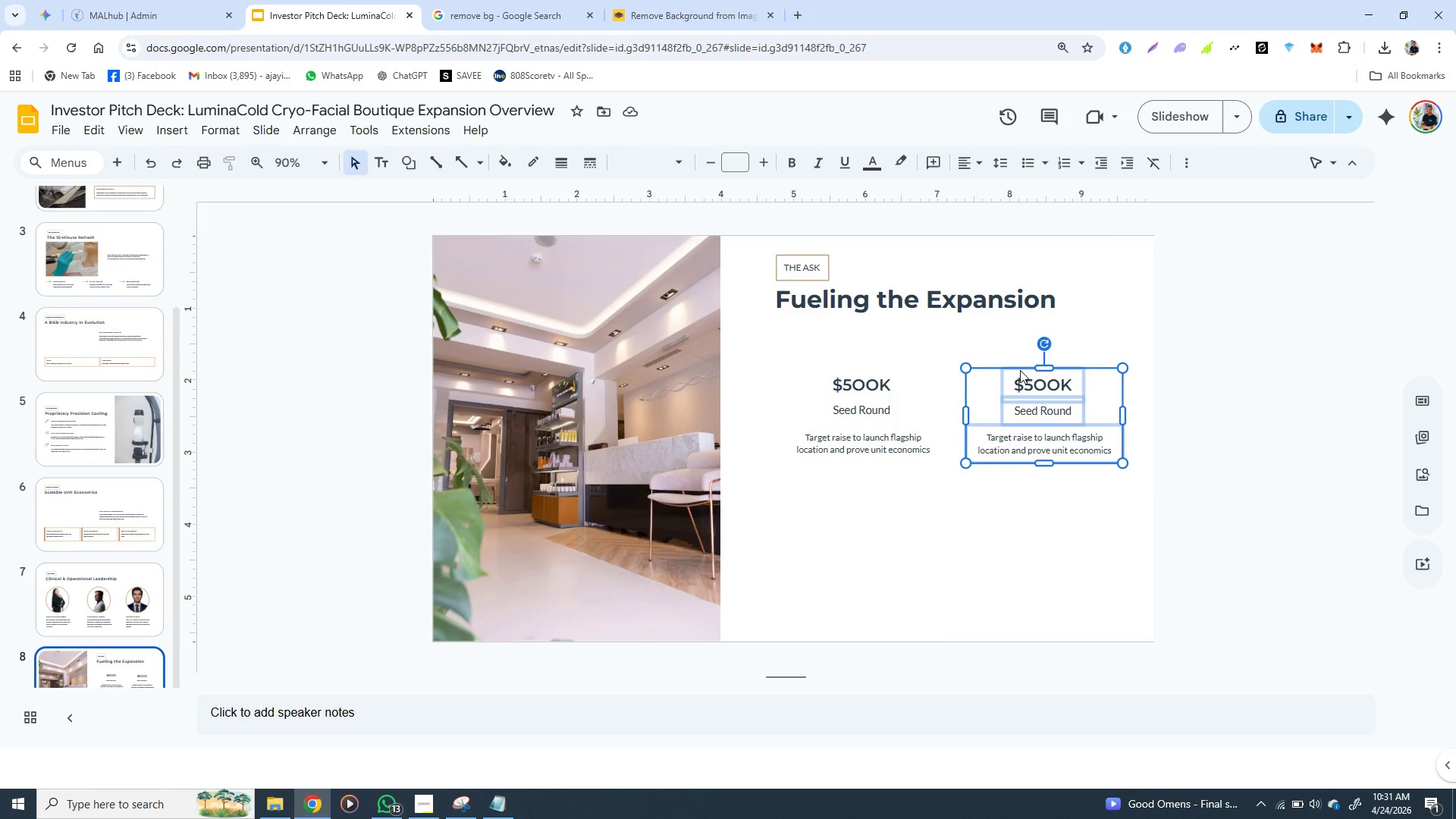 
key(Control+D)
 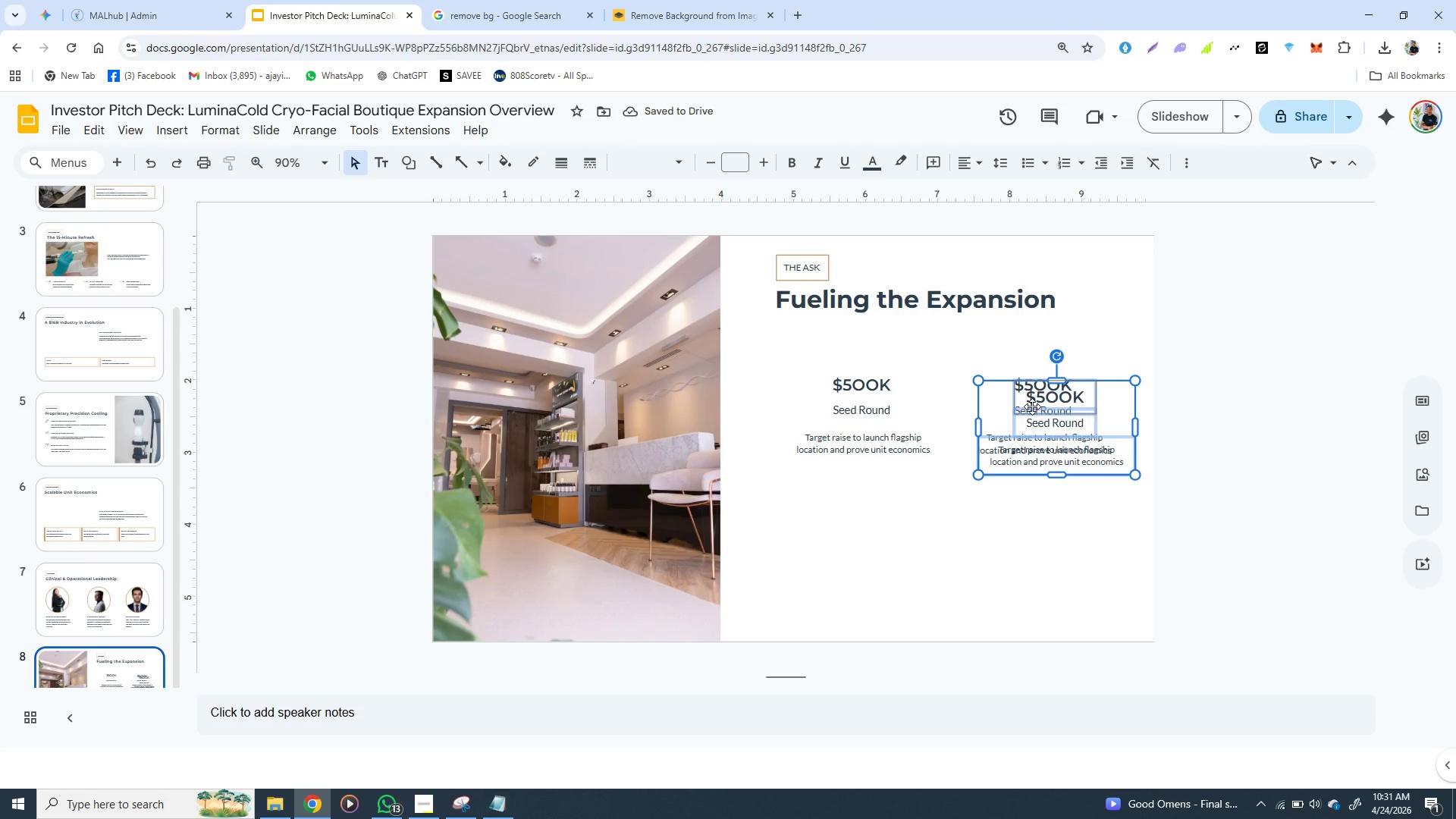 
left_click_drag(start_coordinate=[1032, 406], to_coordinate=[937, 531])
 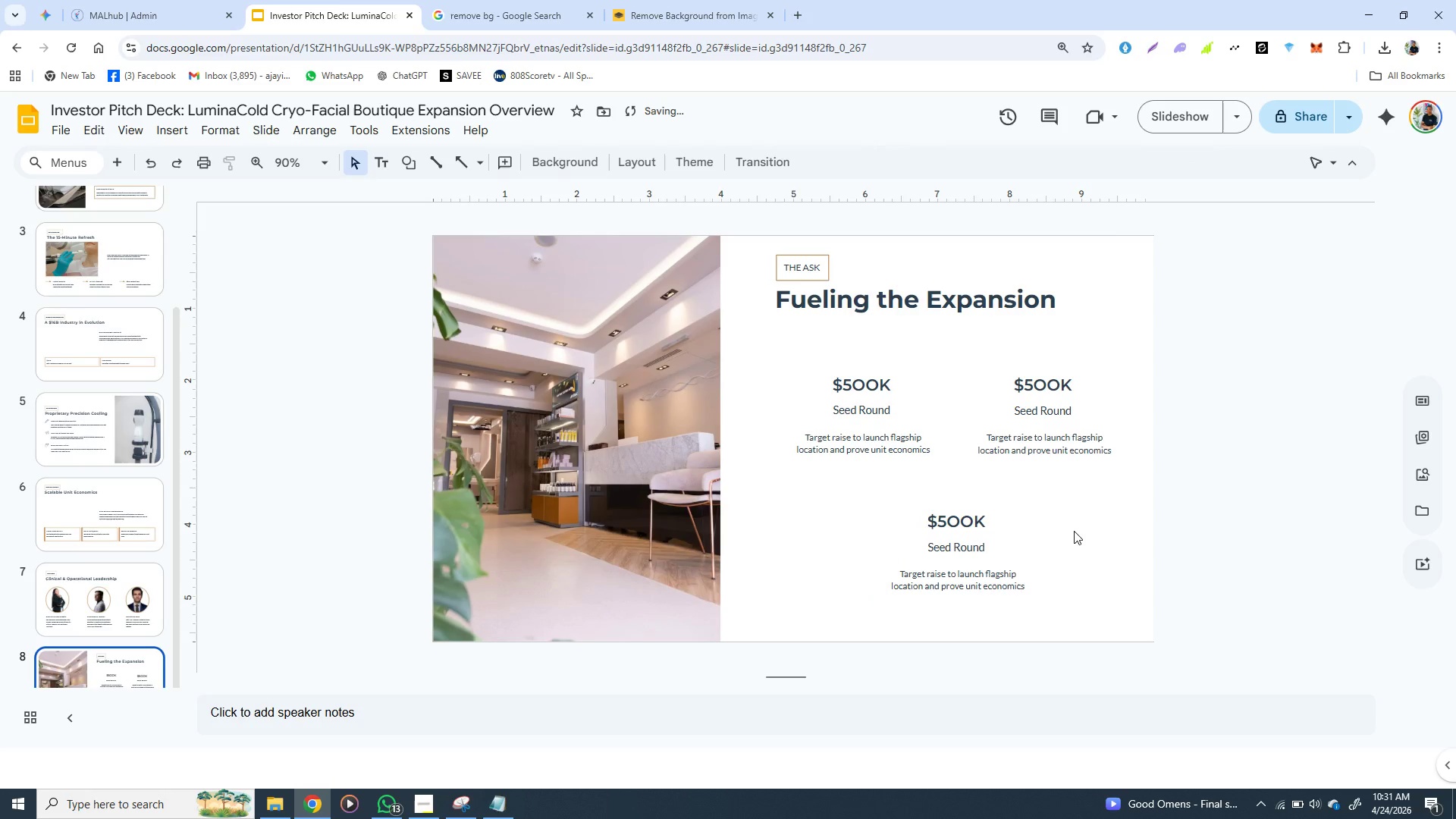 
left_click([1074, 531])
 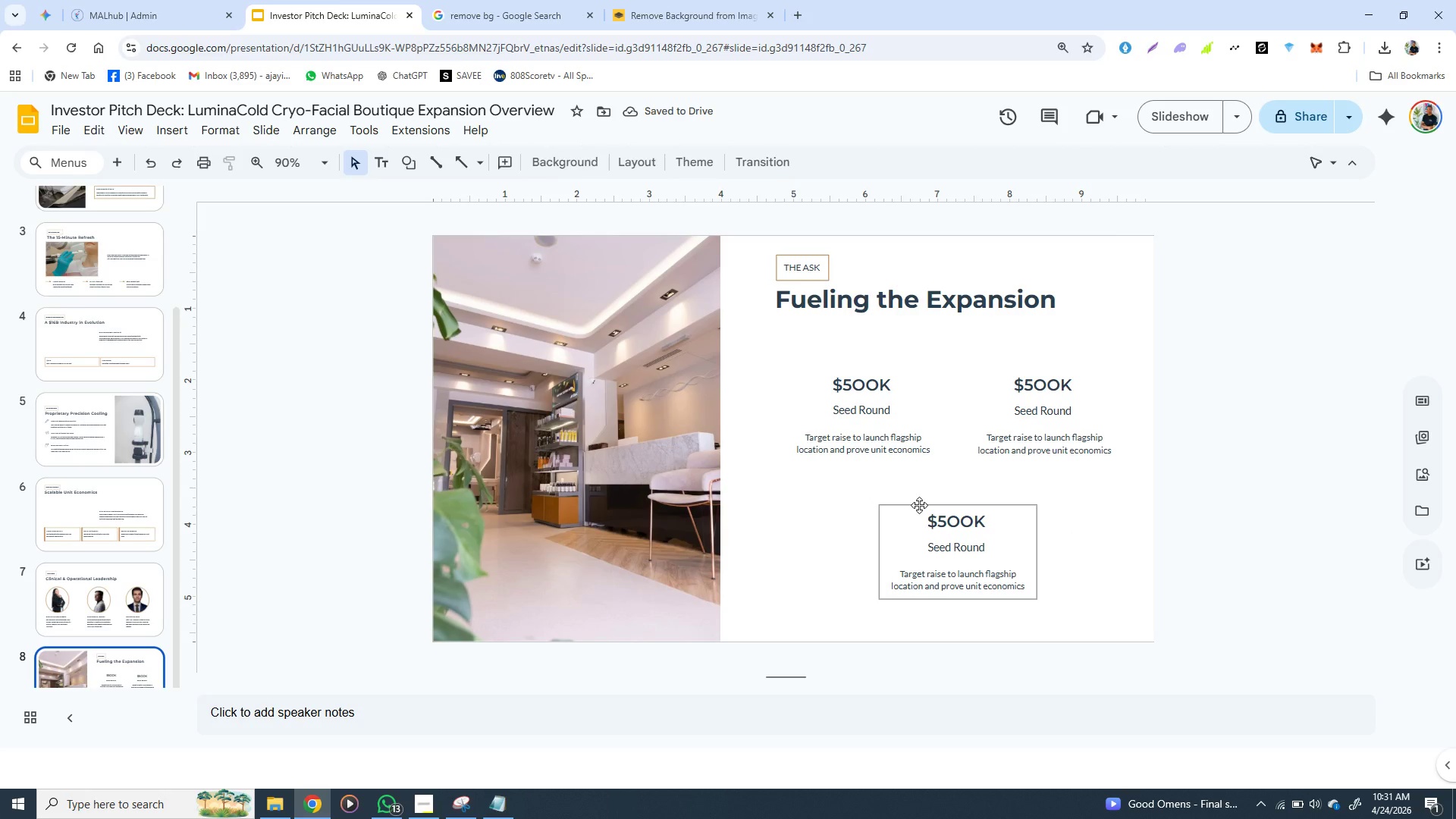 
left_click([919, 505])
 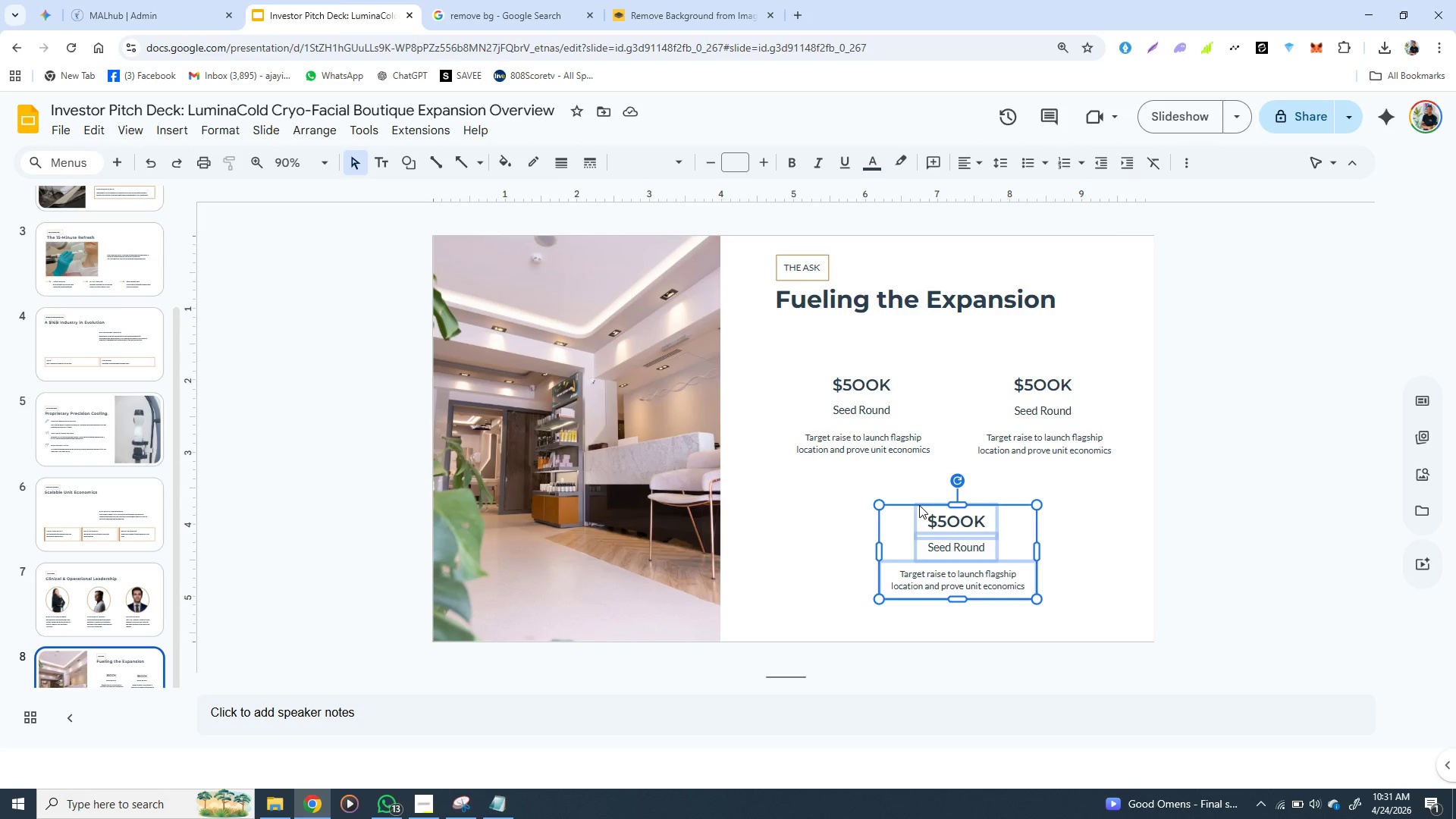 
hold_key(key=ArrowUp, duration=0.64)
 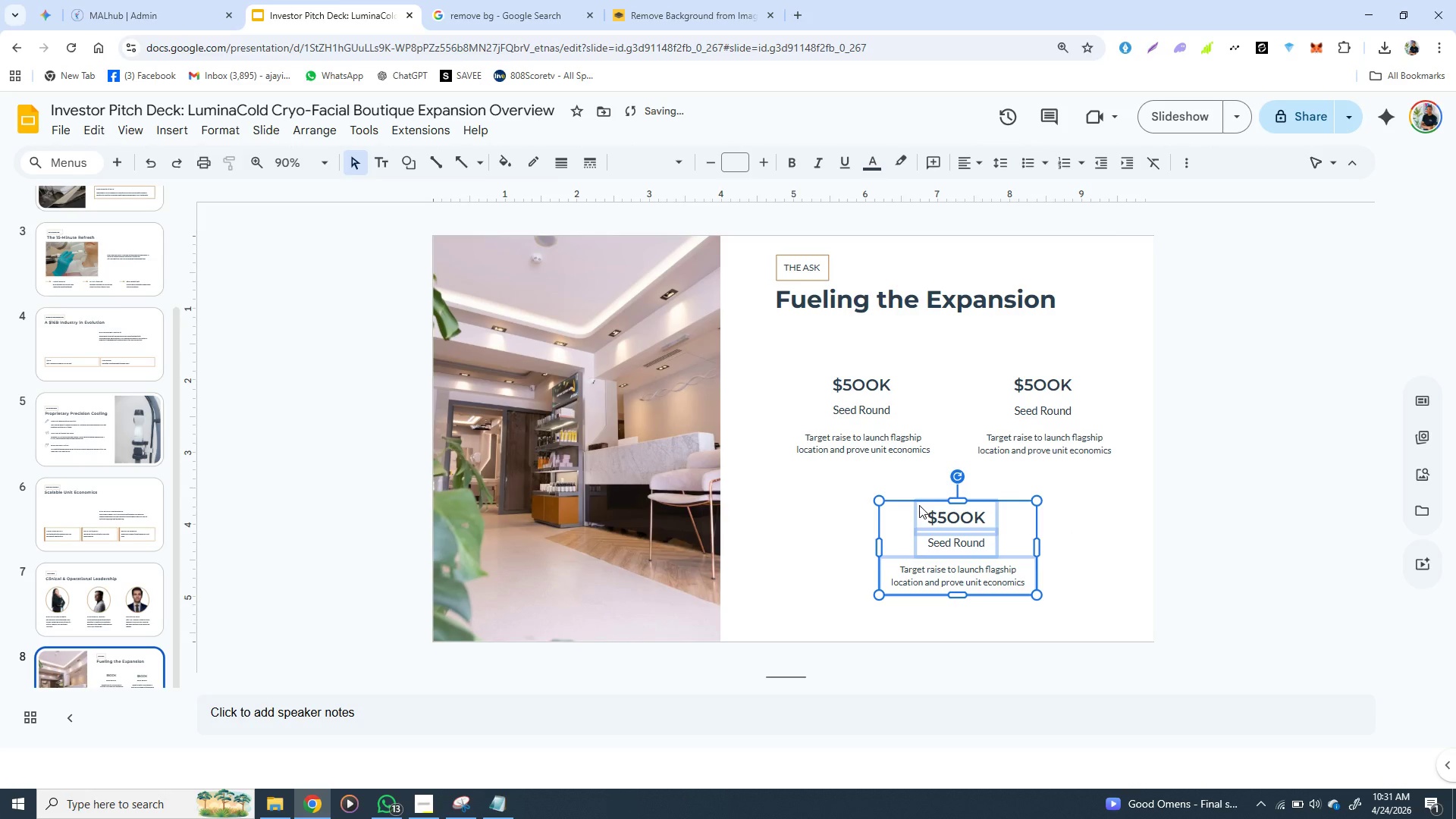 
hold_key(key=ArrowUp, duration=1.72)
 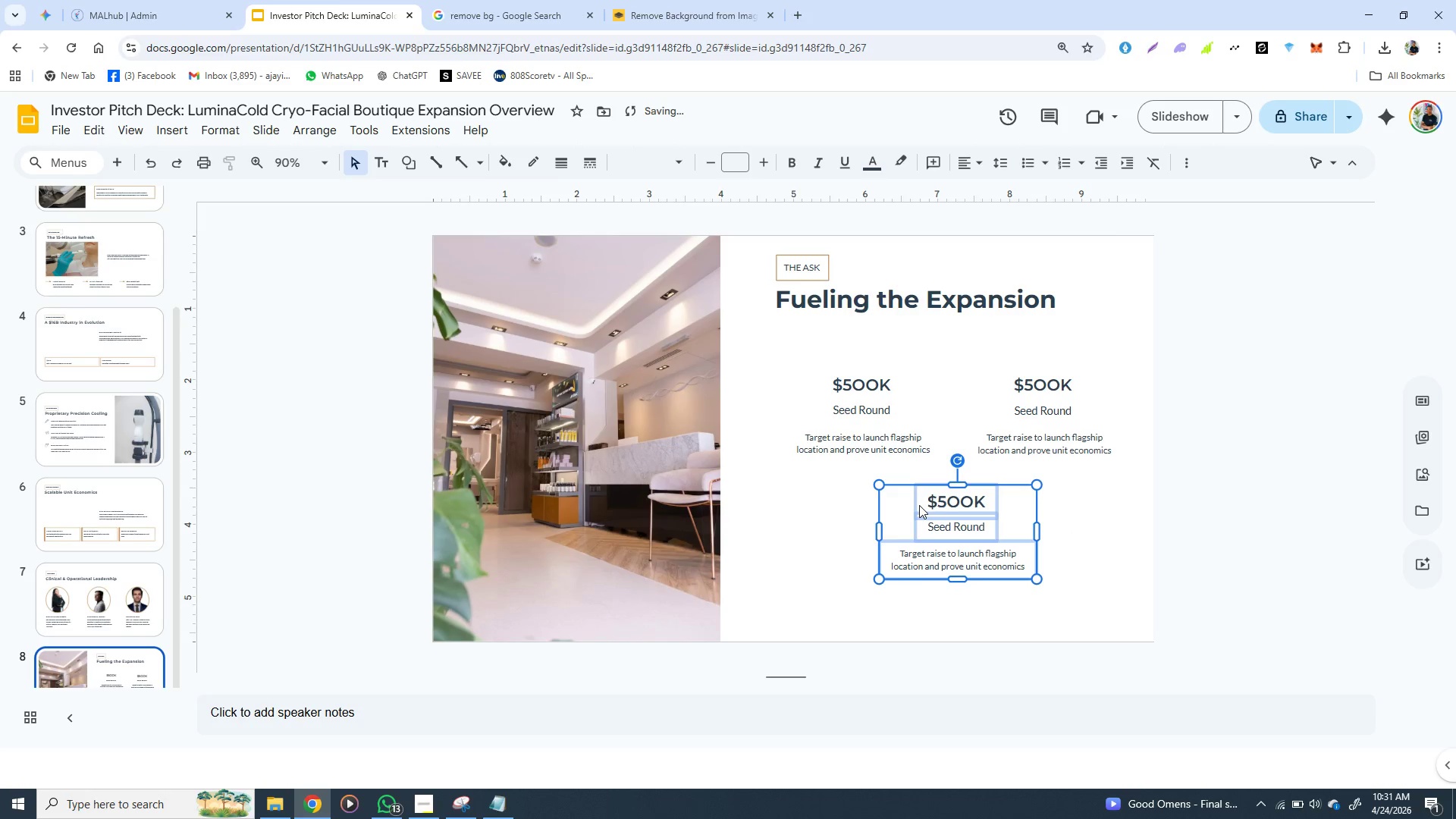 
hold_key(key=ArrowUp, duration=0.7)
 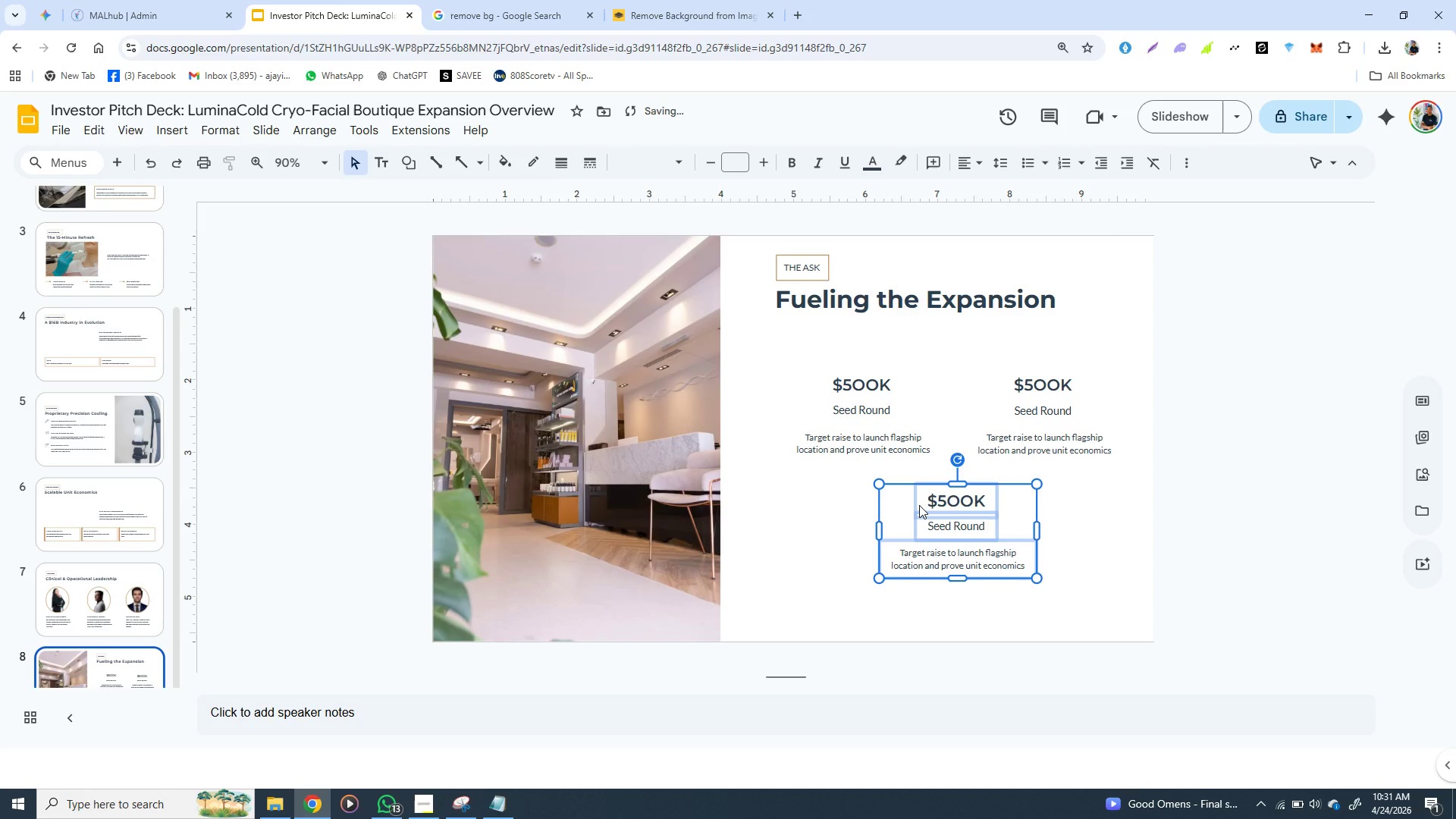 
hold_key(key=ArrowUp, duration=0.83)
 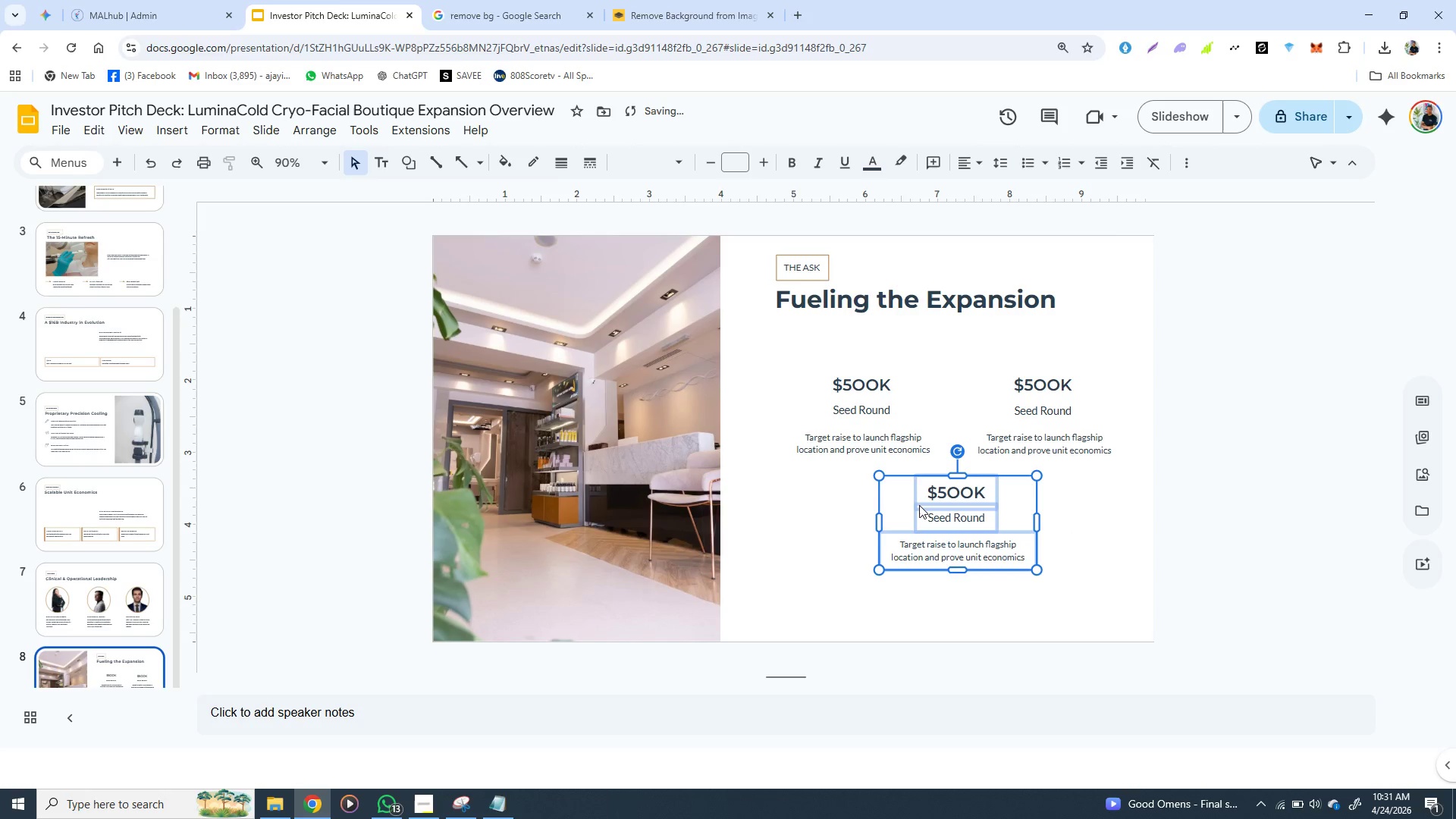 
key(ArrowUp)
 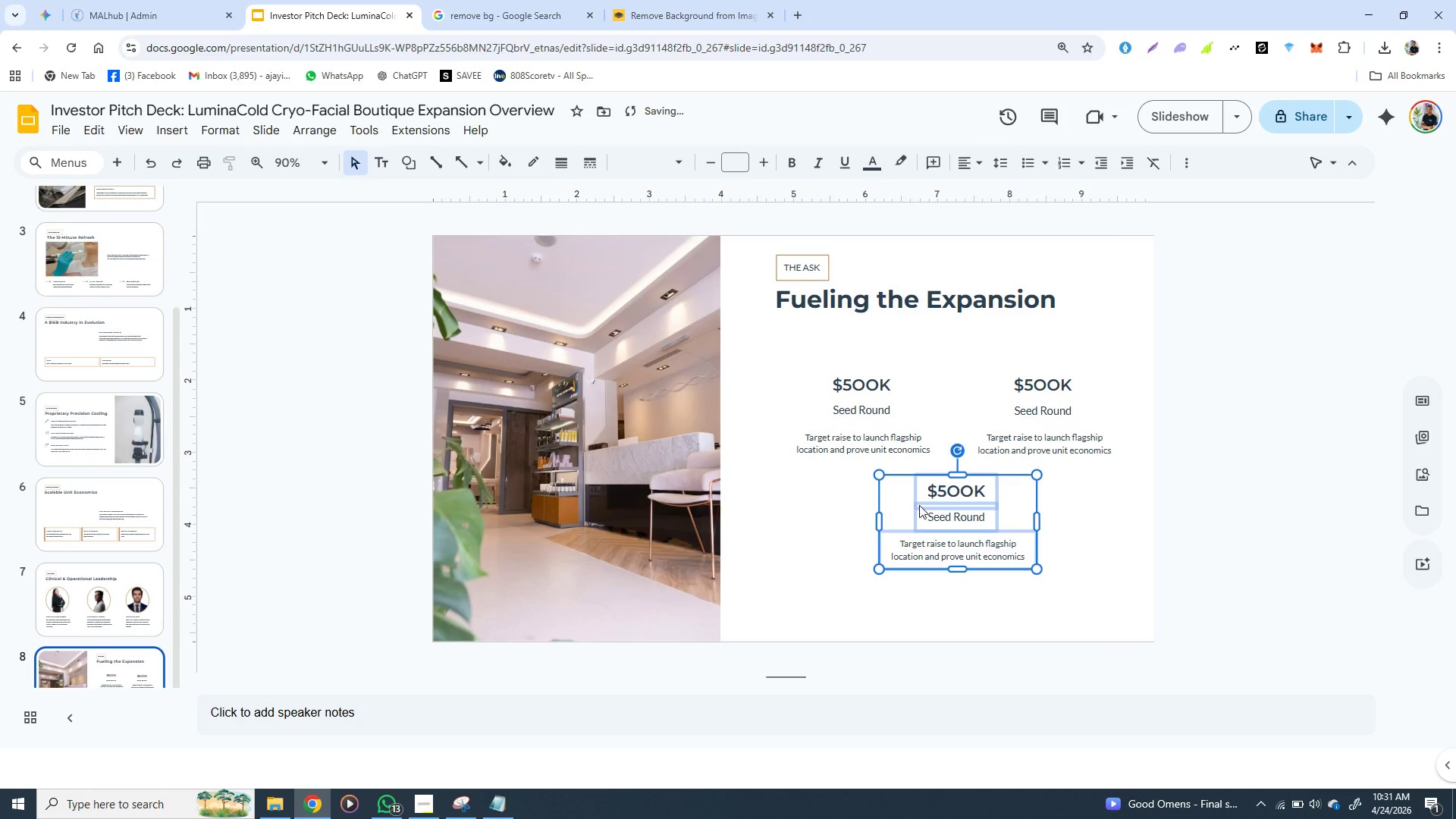 
key(ArrowUp)
 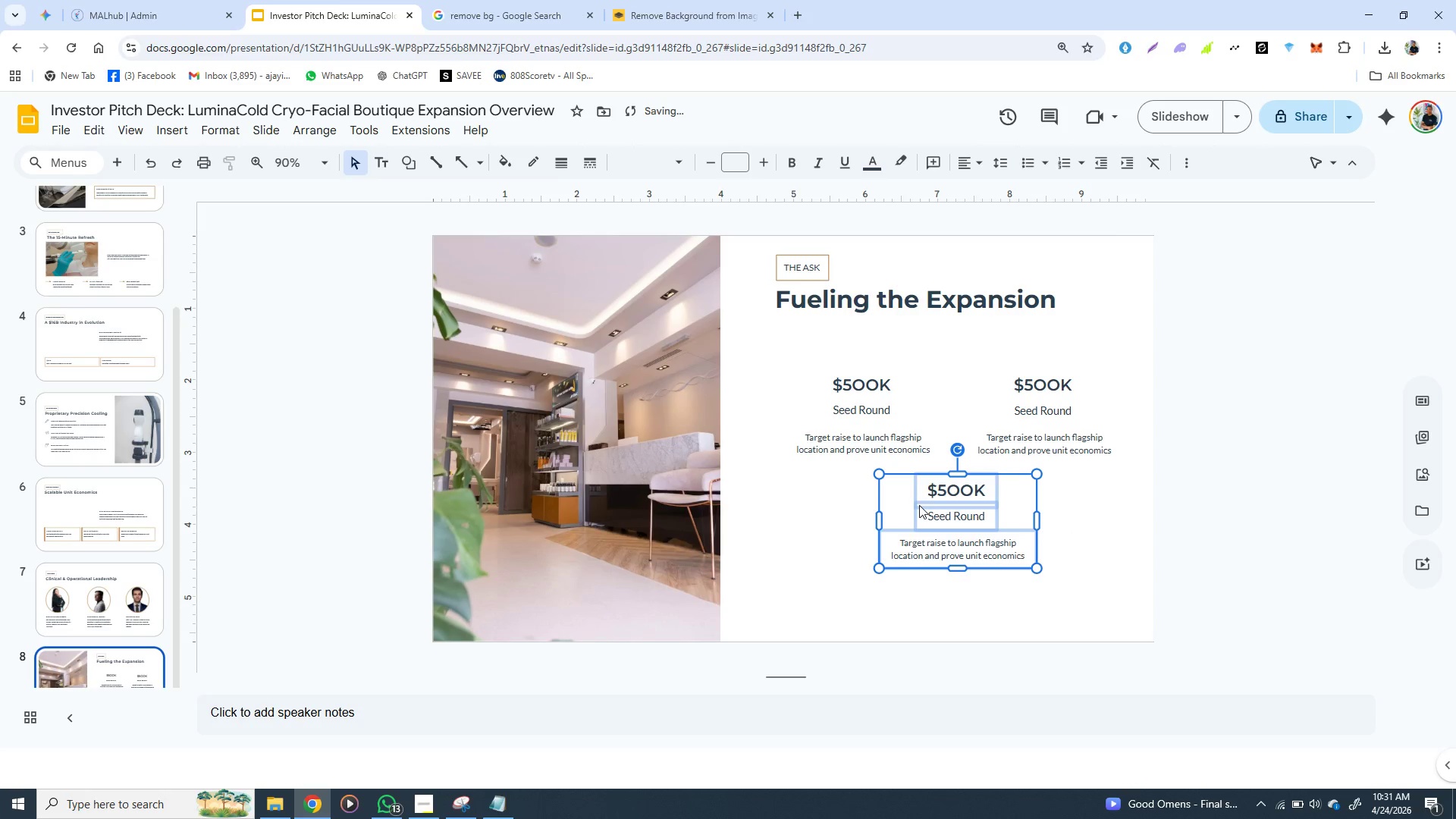 
key(ArrowUp)
 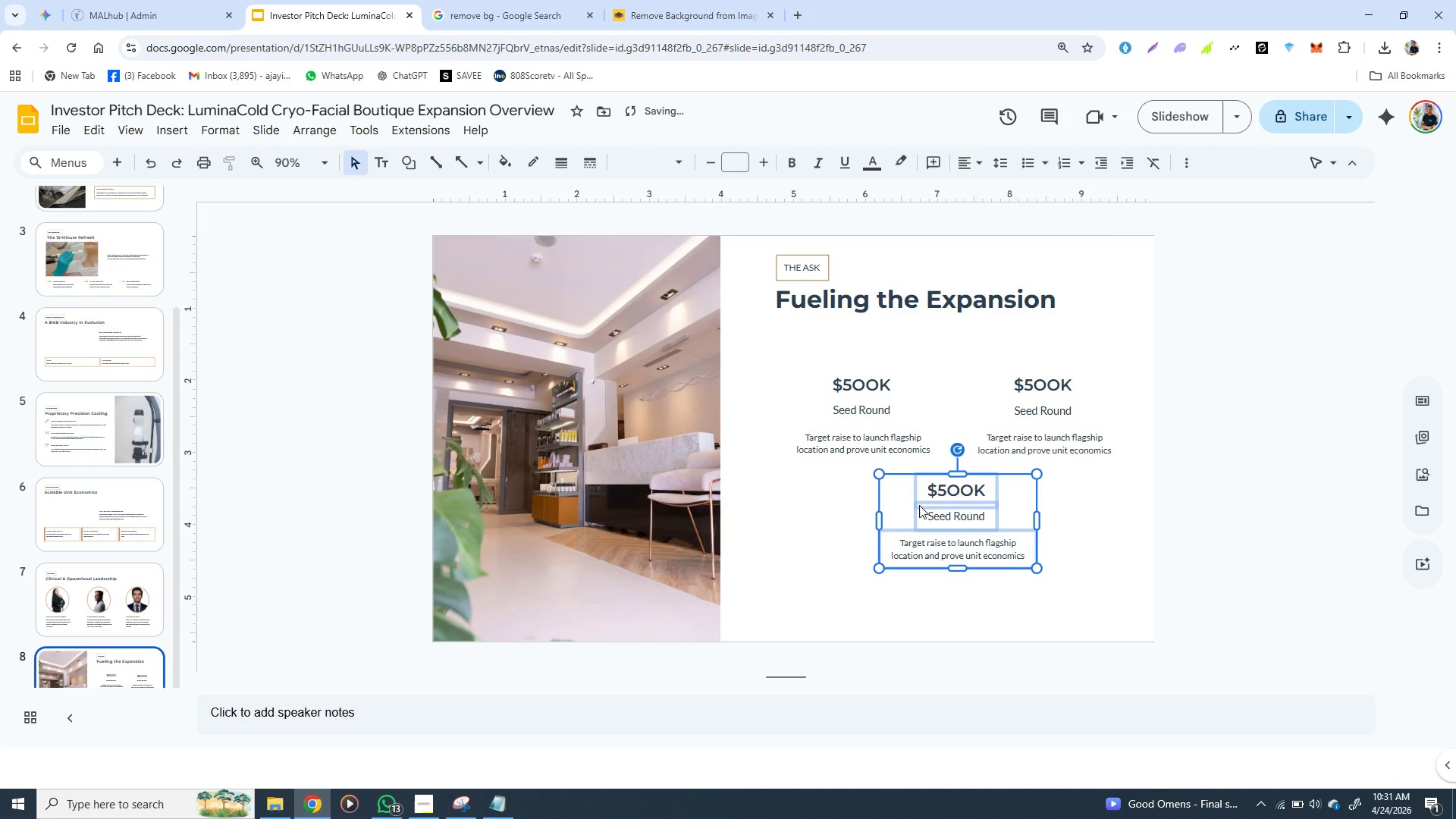 
key(ArrowUp)
 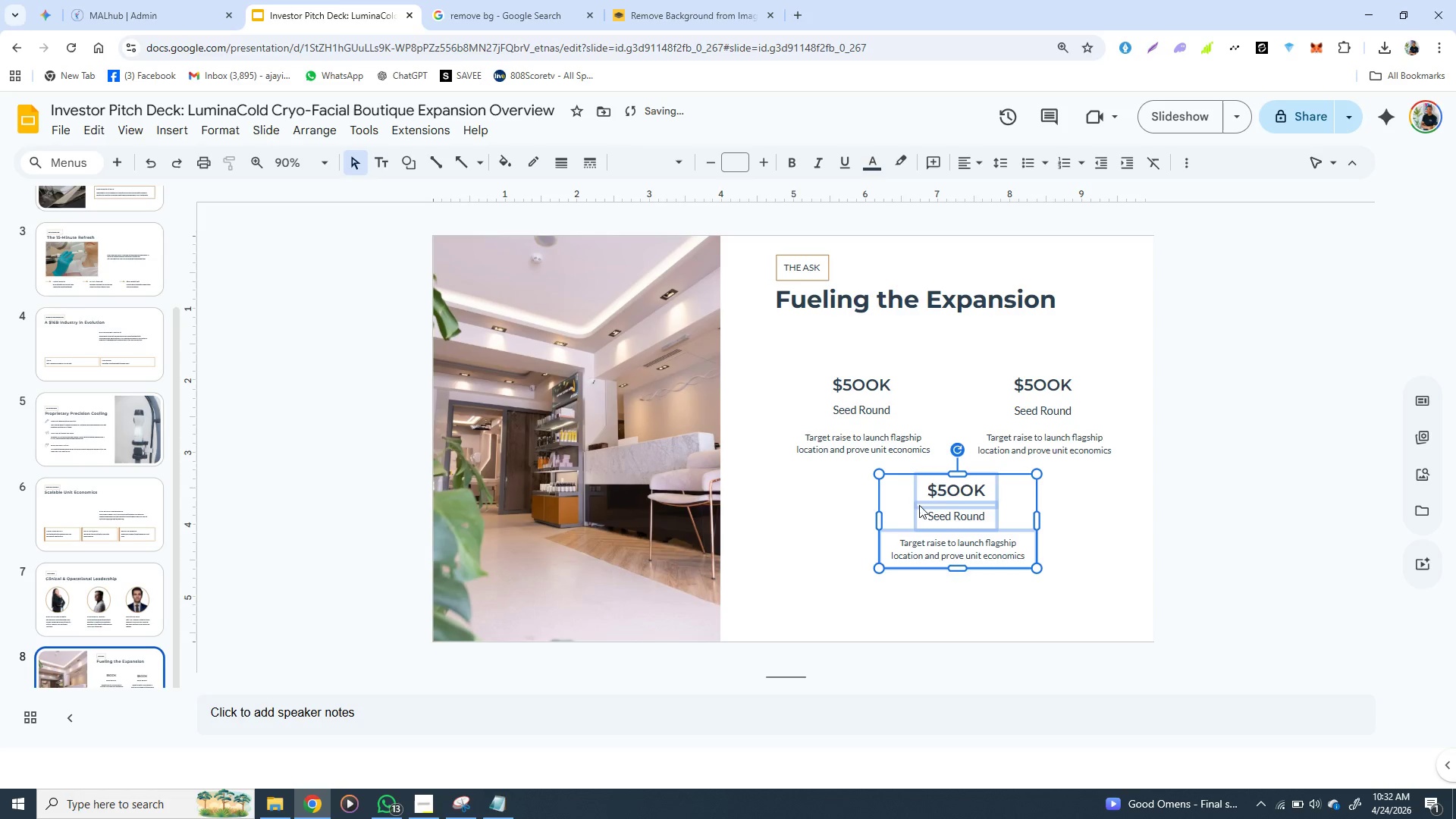 
key(ArrowUp)
 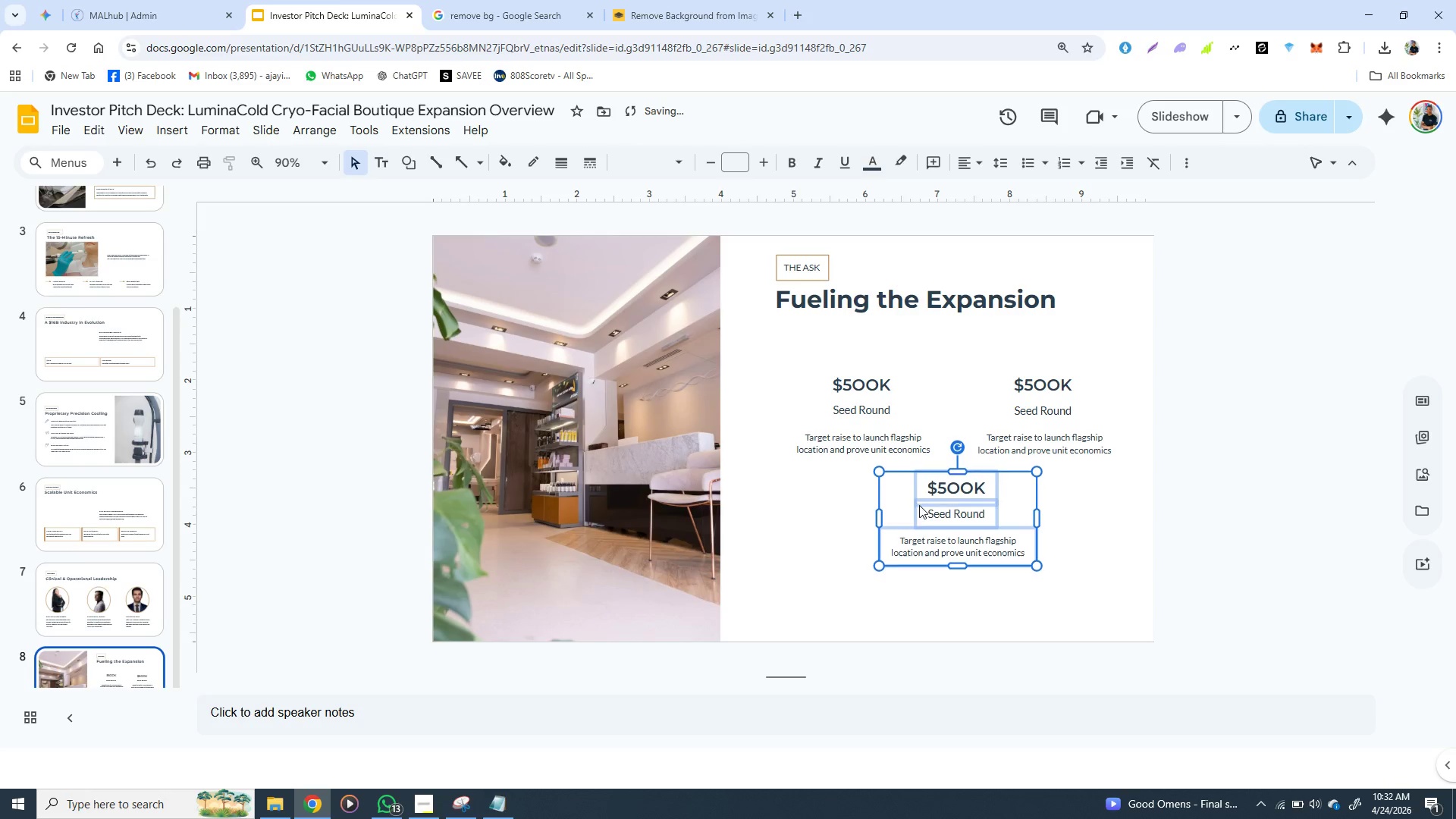 
key(ArrowUp)
 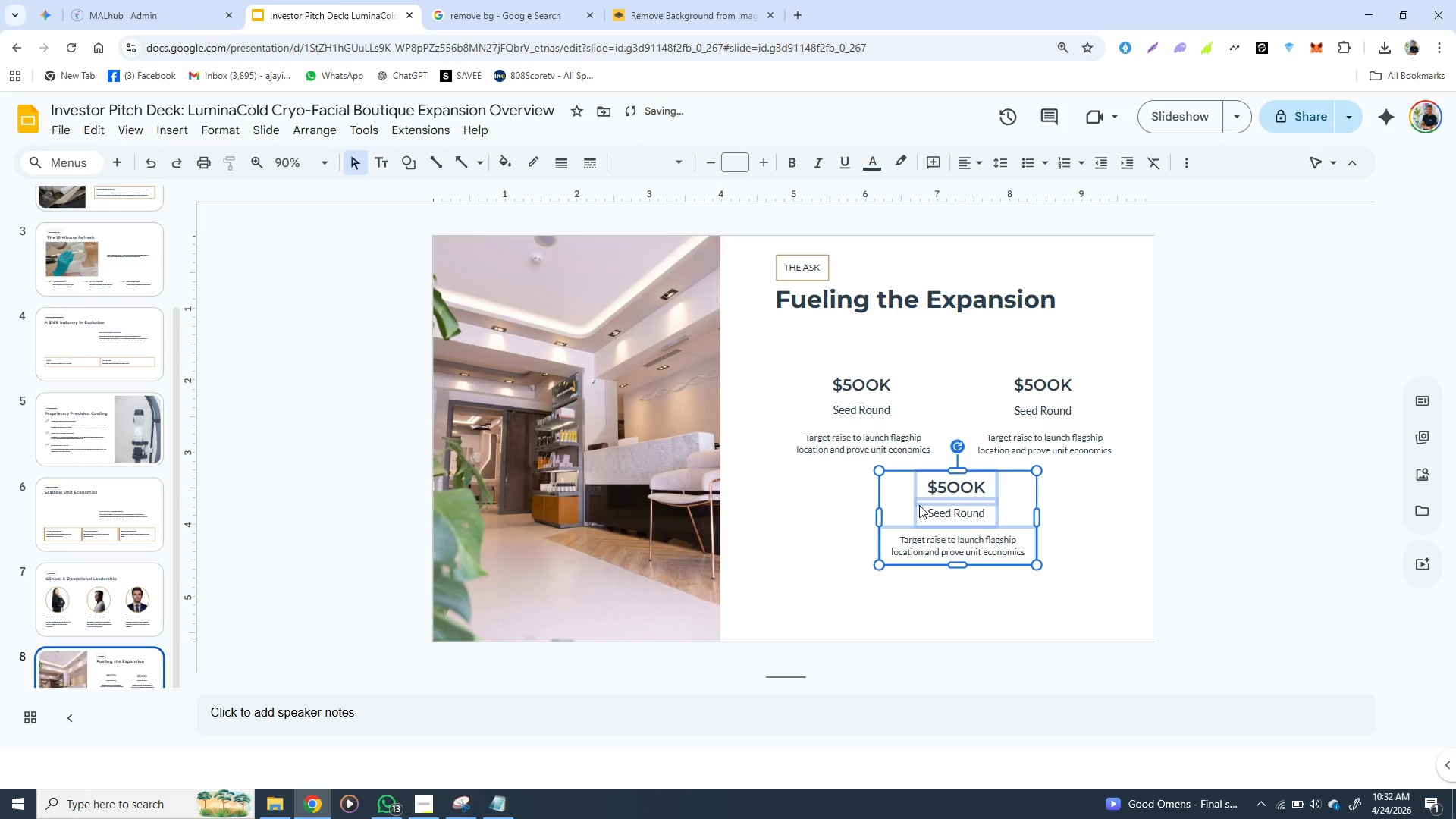 
key(ArrowUp)
 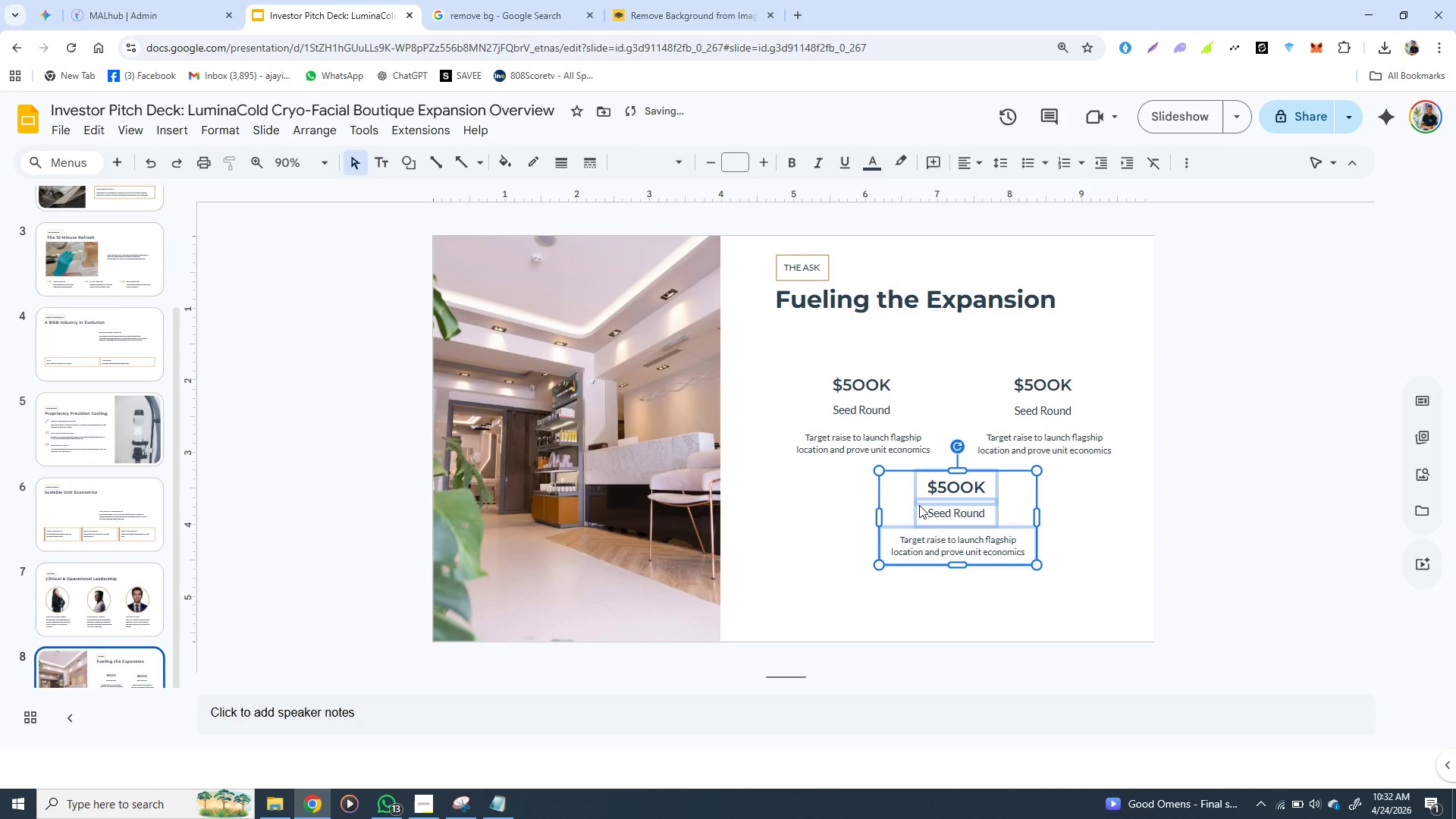 
key(ArrowUp)